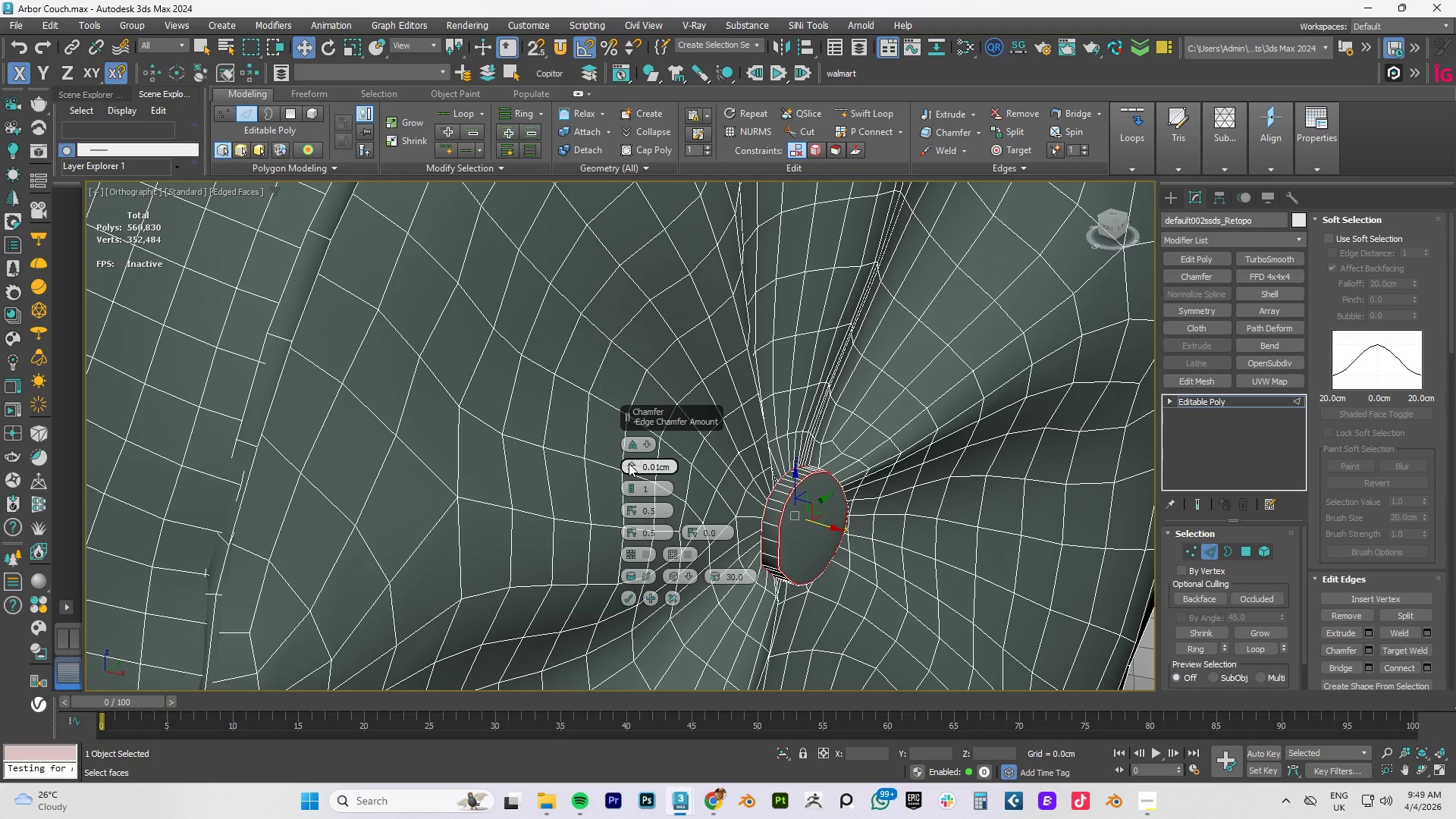 
double_click([629, 463])
 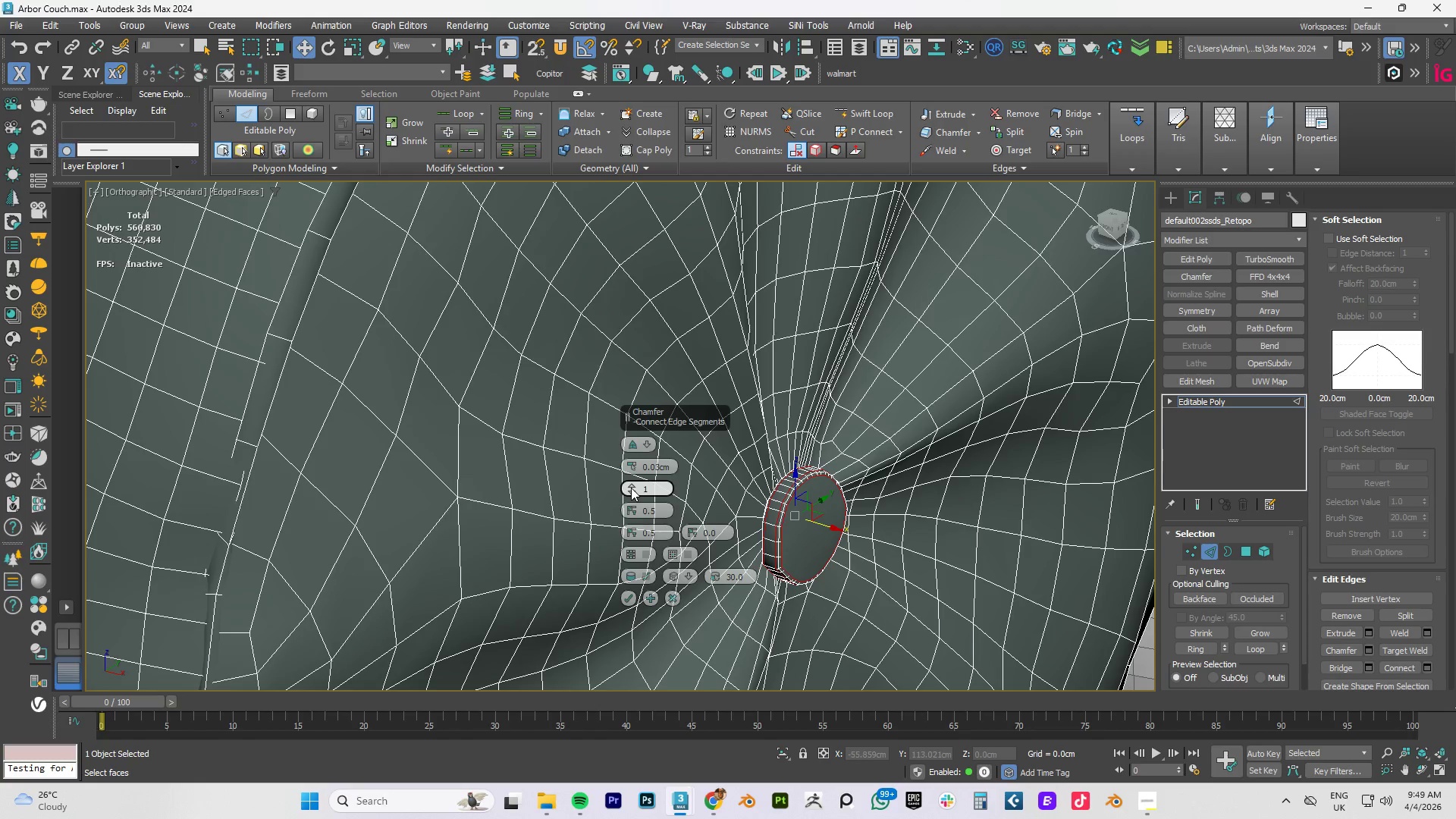 
left_click([630, 491])
 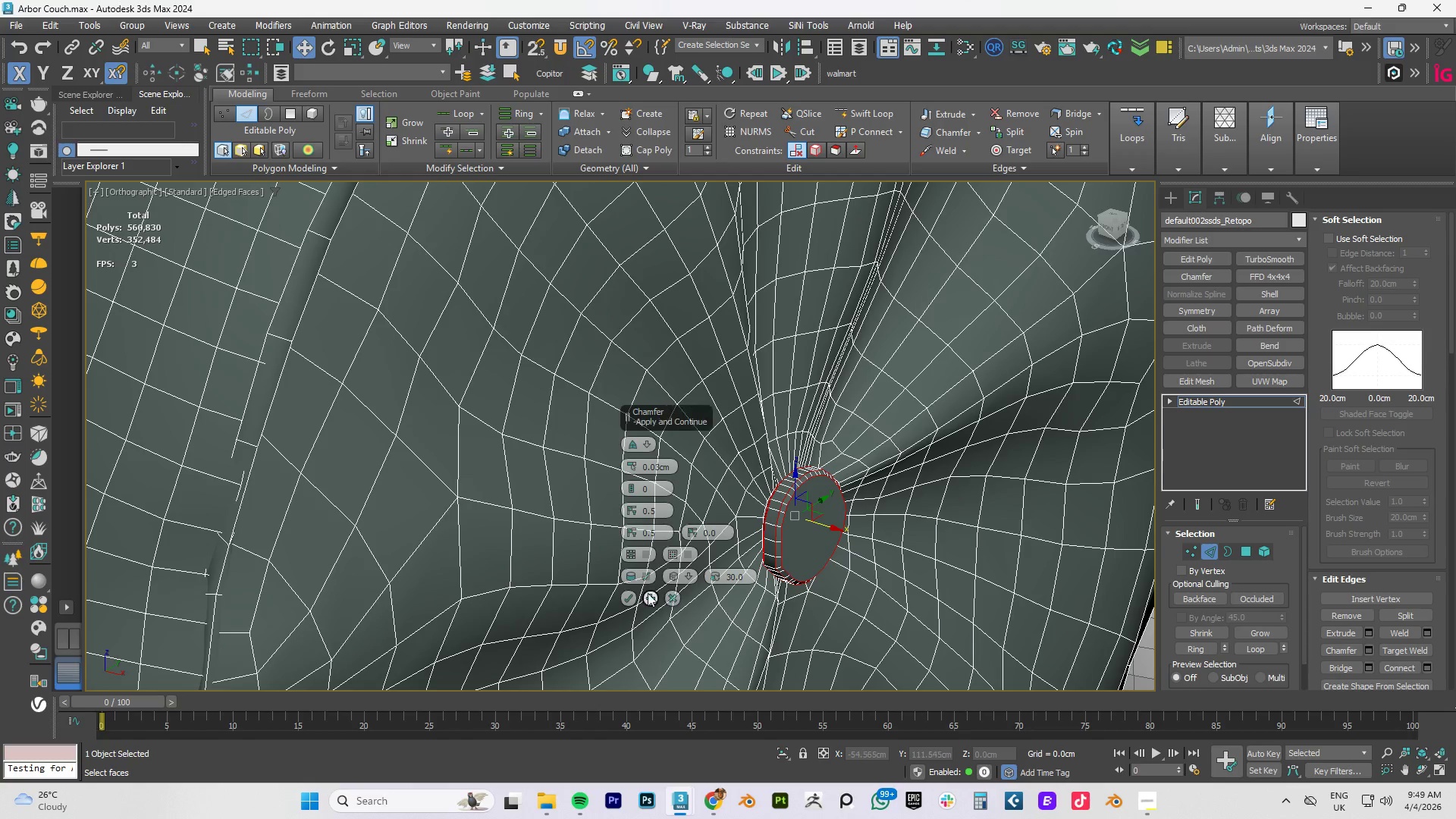 
left_click([629, 597])
 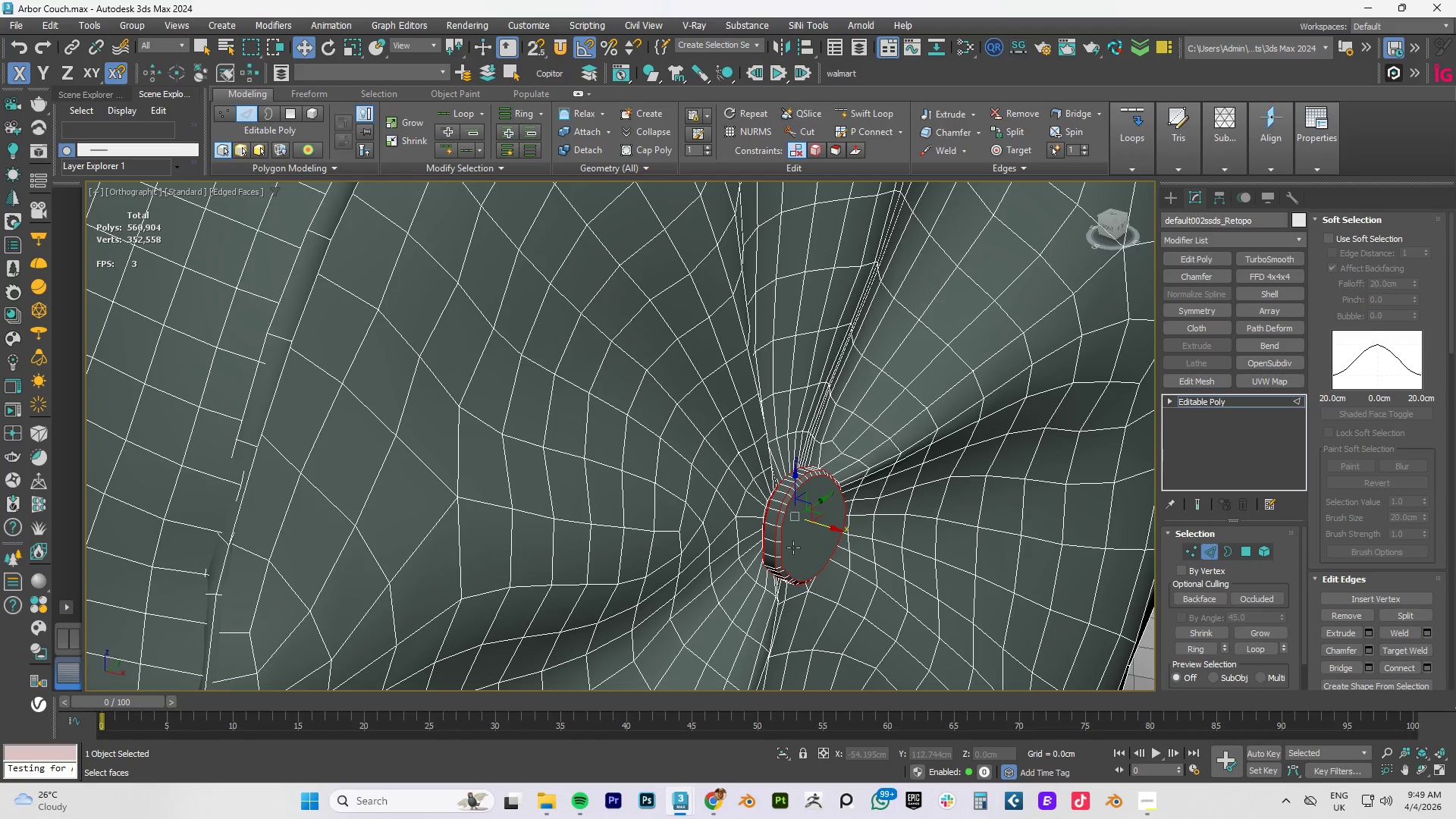 
key(4)
 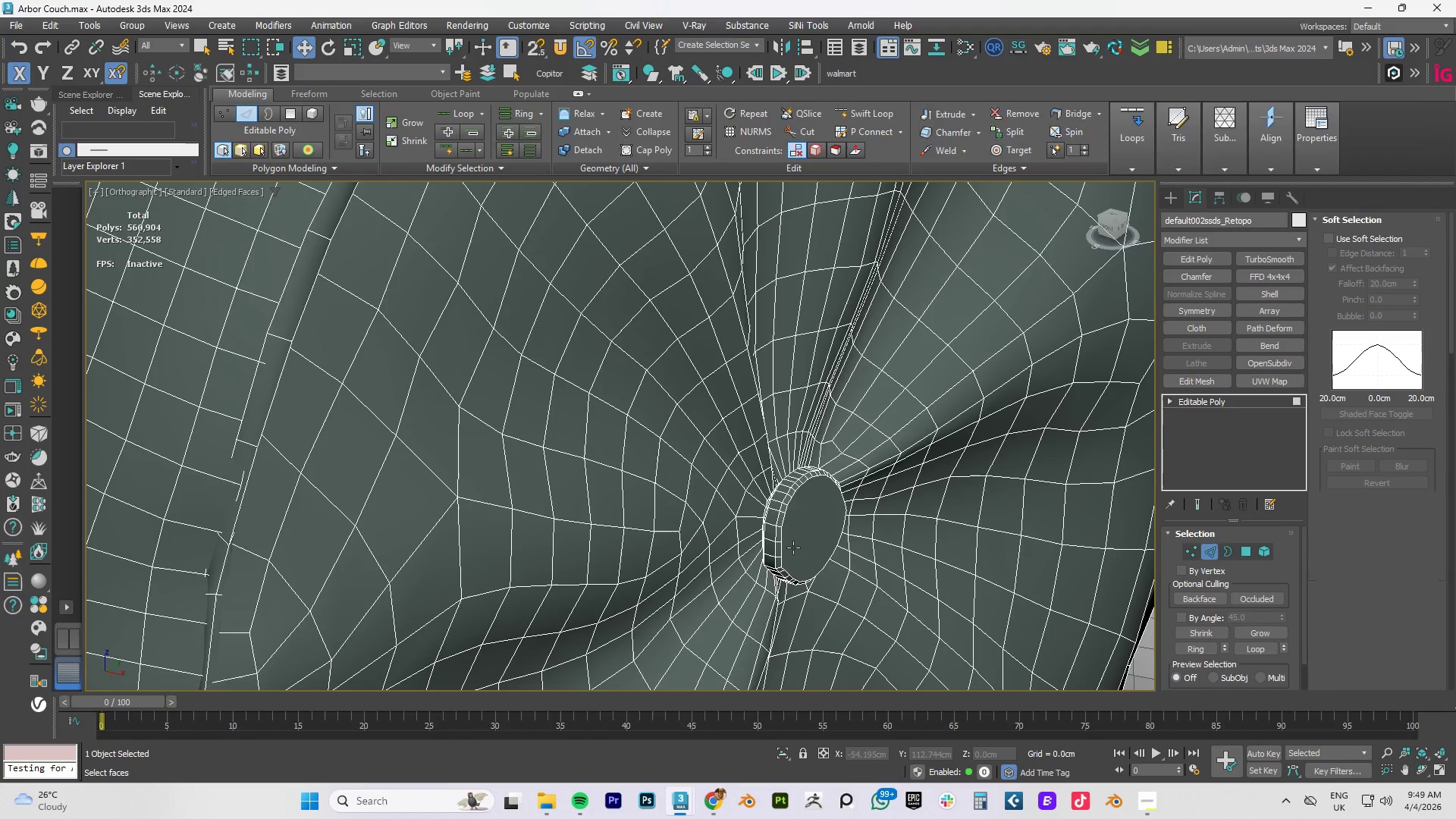 
left_click([793, 548])
 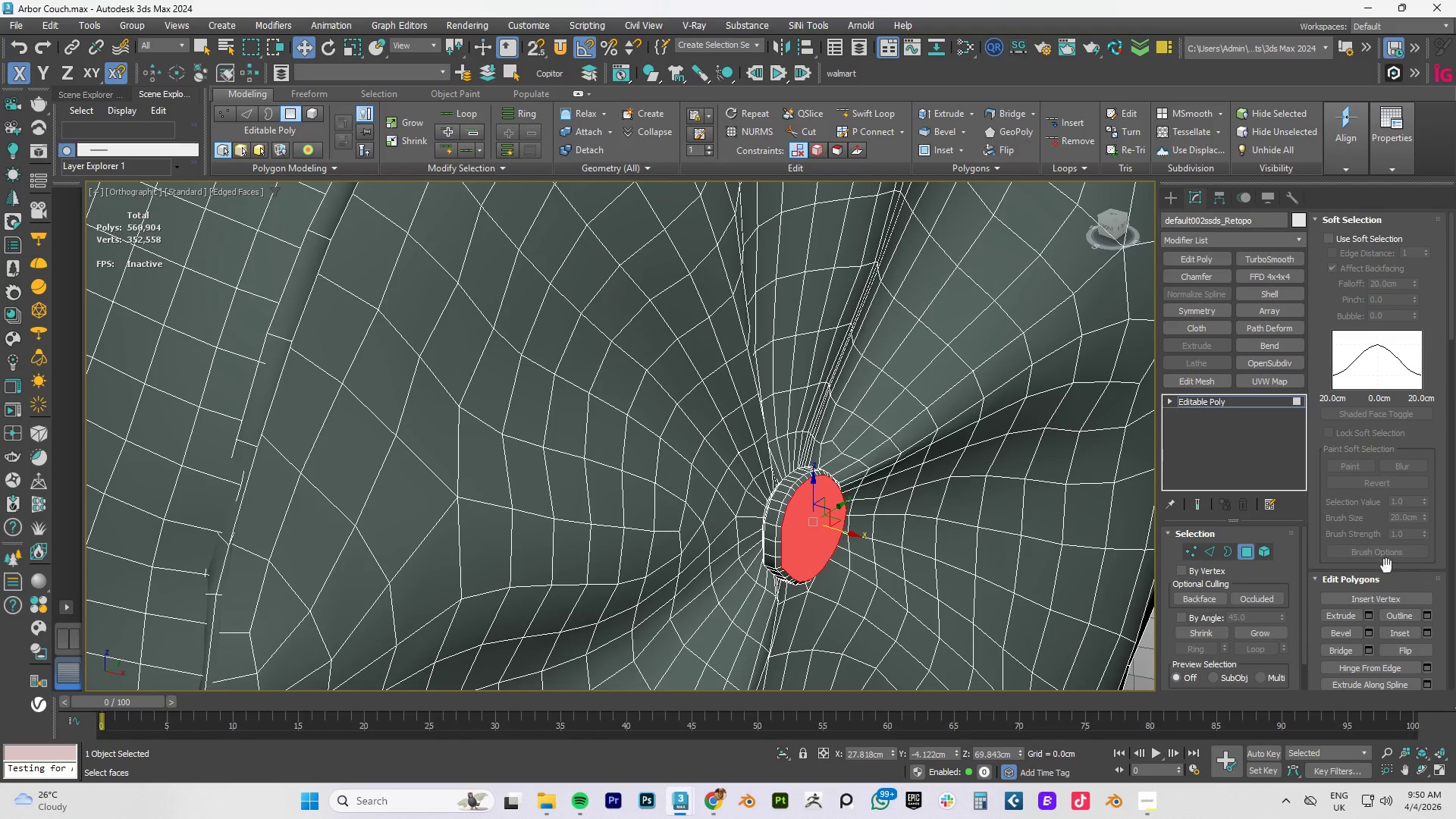 
key(R)
 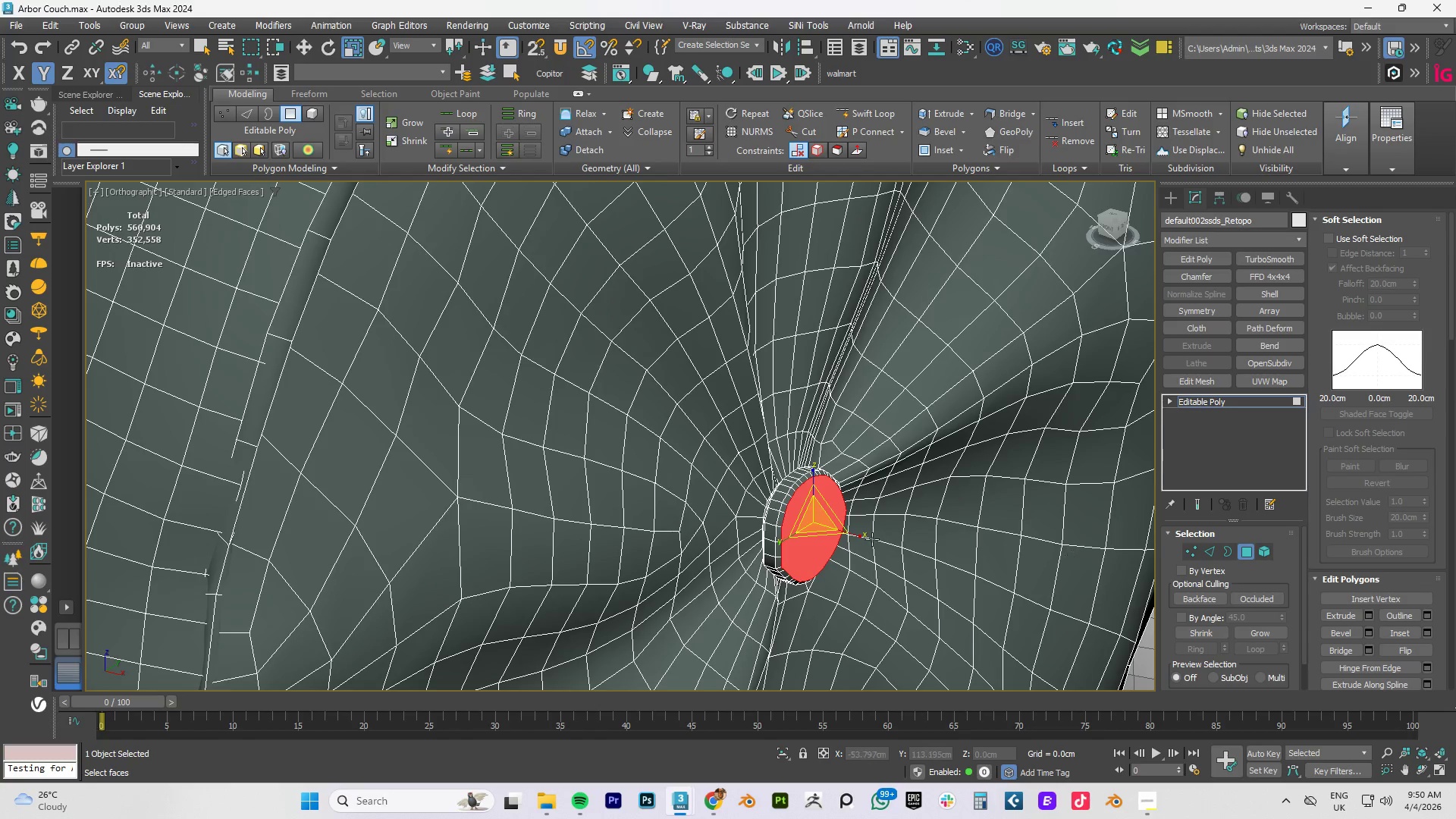 
hold_key(key=ShiftLeft, duration=1.42)
left_click_drag(start_coordinate=[817, 522], to_coordinate=[792, 559])
 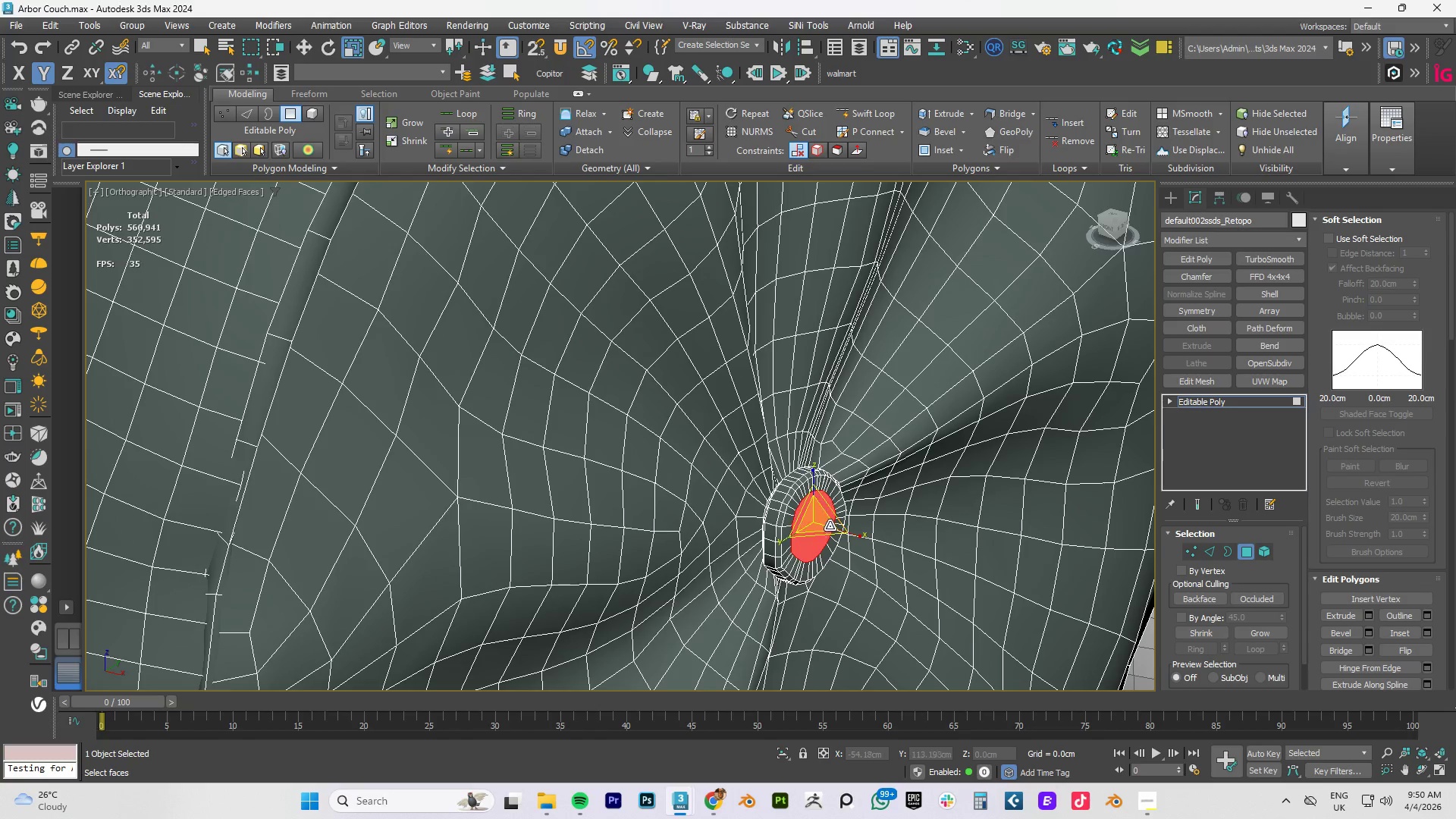 
hold_key(key=ShiftLeft, duration=1.34)
left_click_drag(start_coordinate=[815, 519], to_coordinate=[777, 597])
 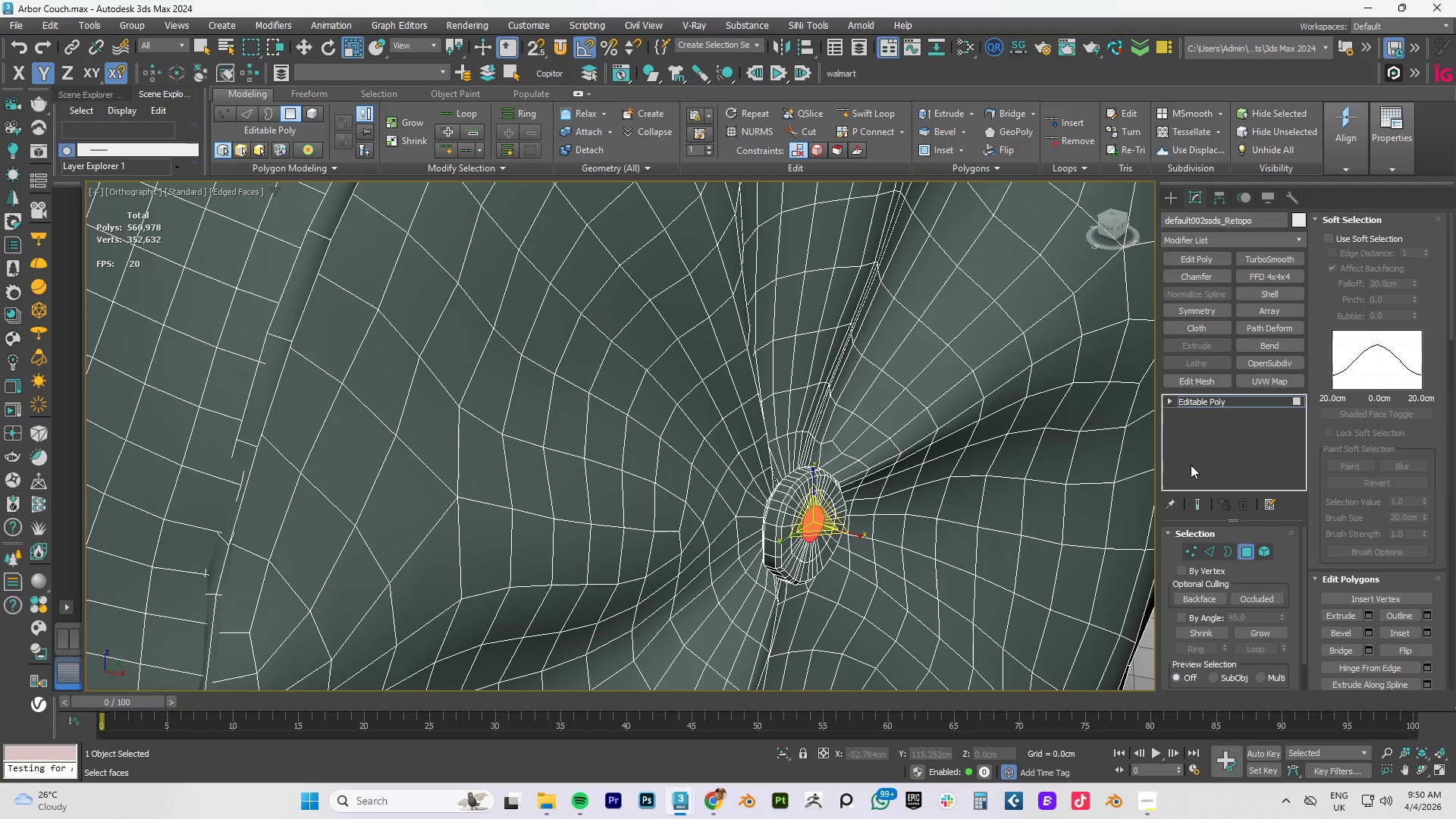 
left_click([1225, 459])
 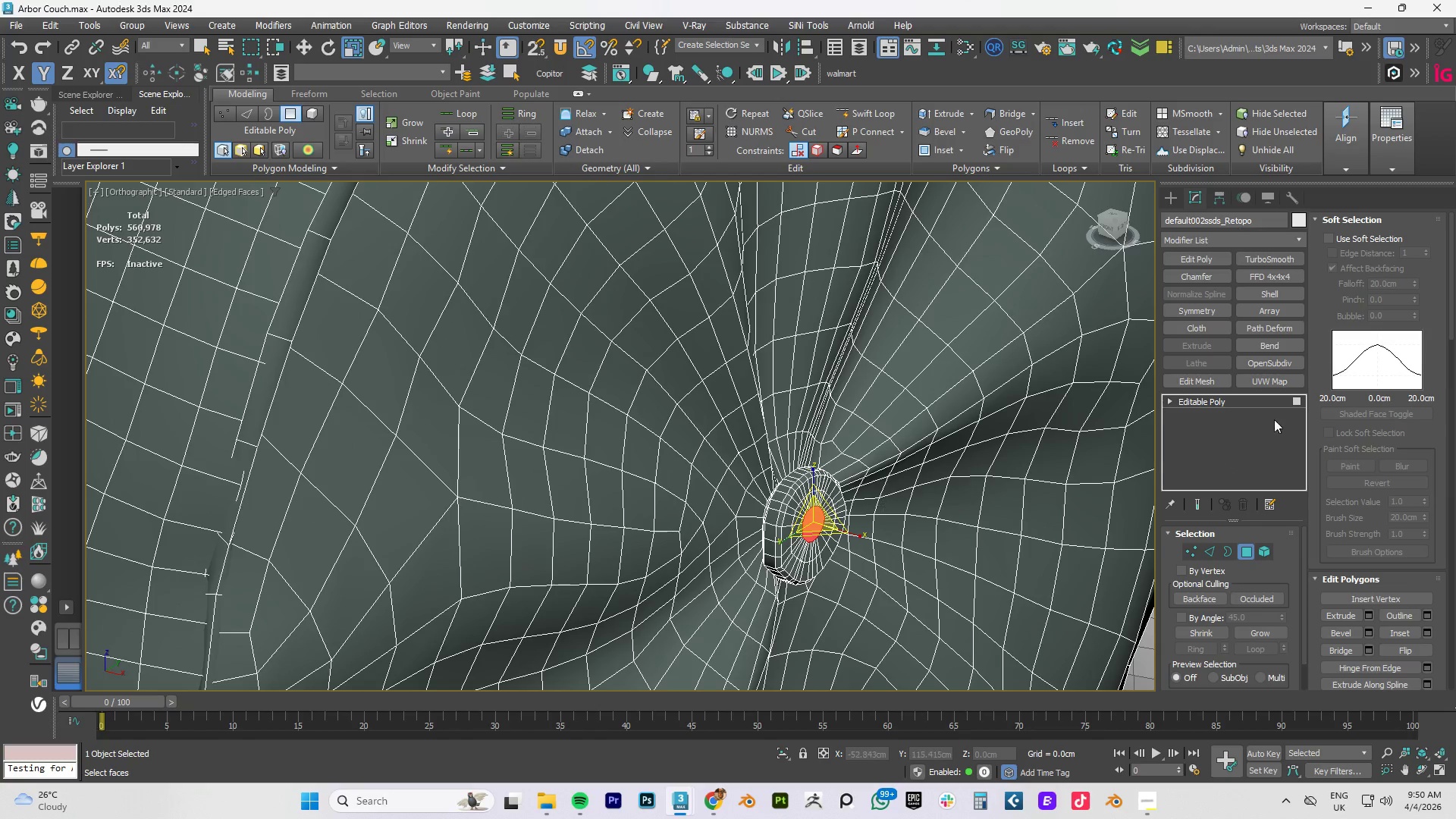 
left_click([1248, 396])
 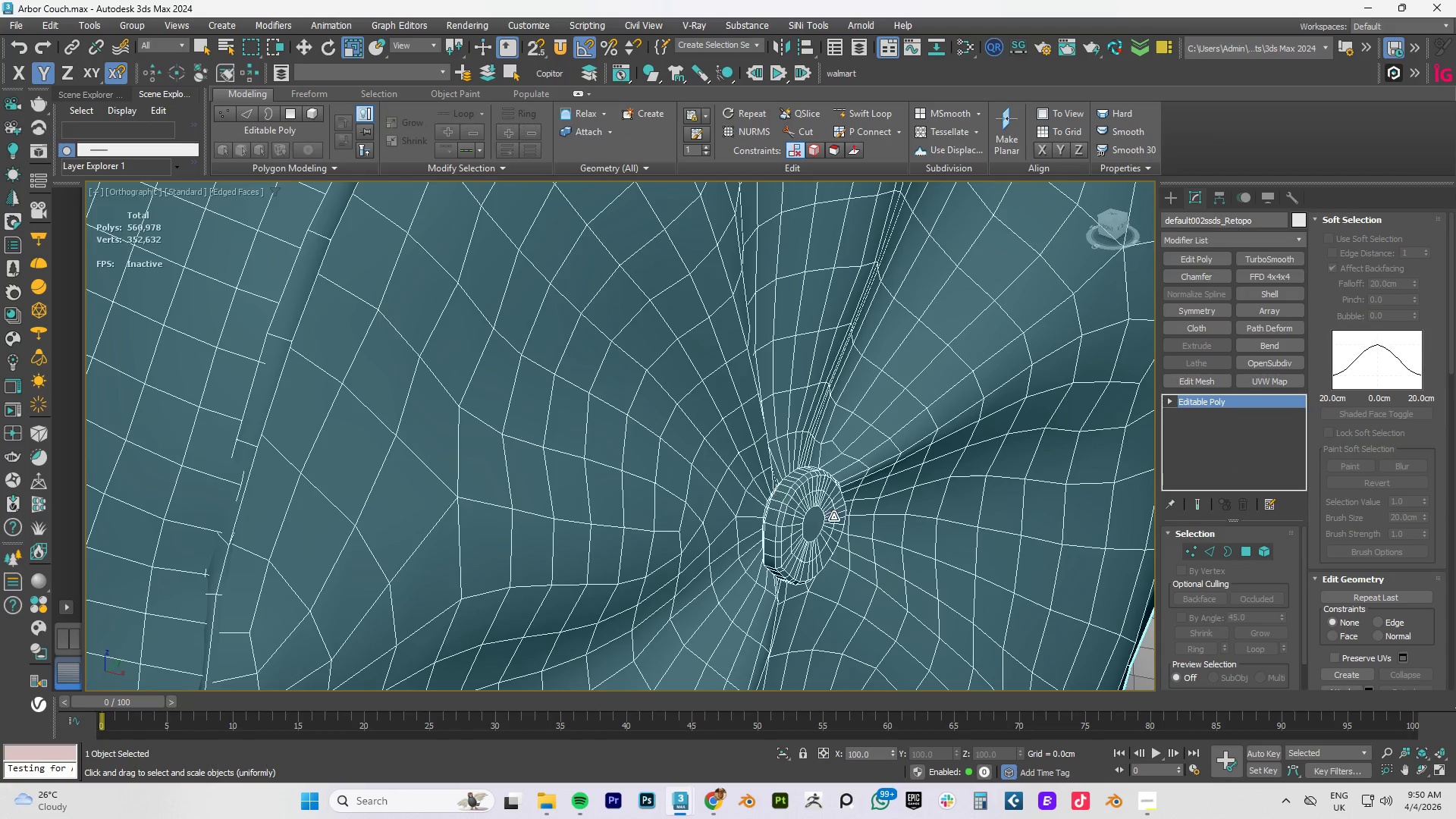 
hold_key(key=AltLeft, duration=1.05)
 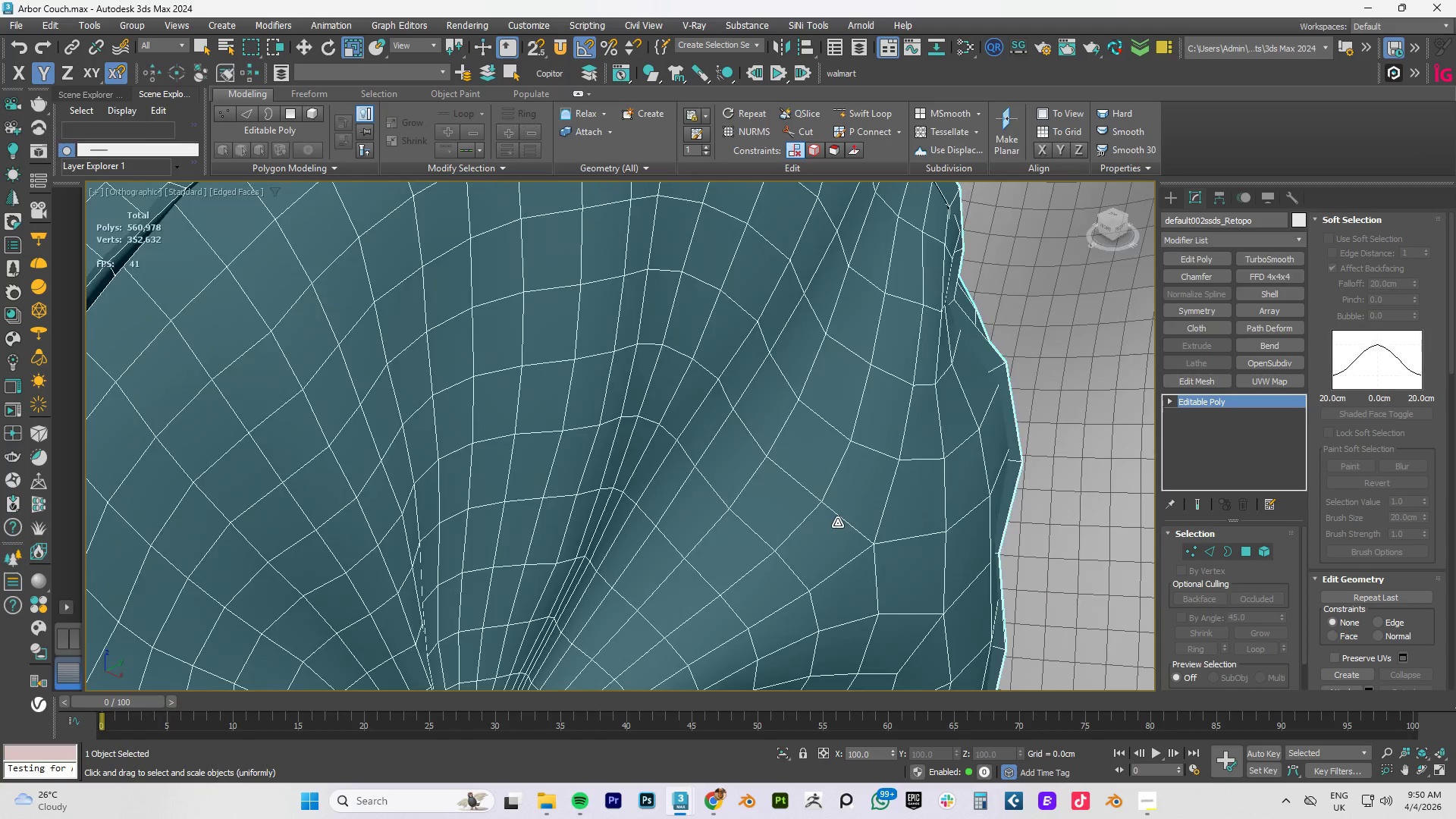 
scroll: coordinate [706, 372], scroll_direction: down, amount: 4.0
 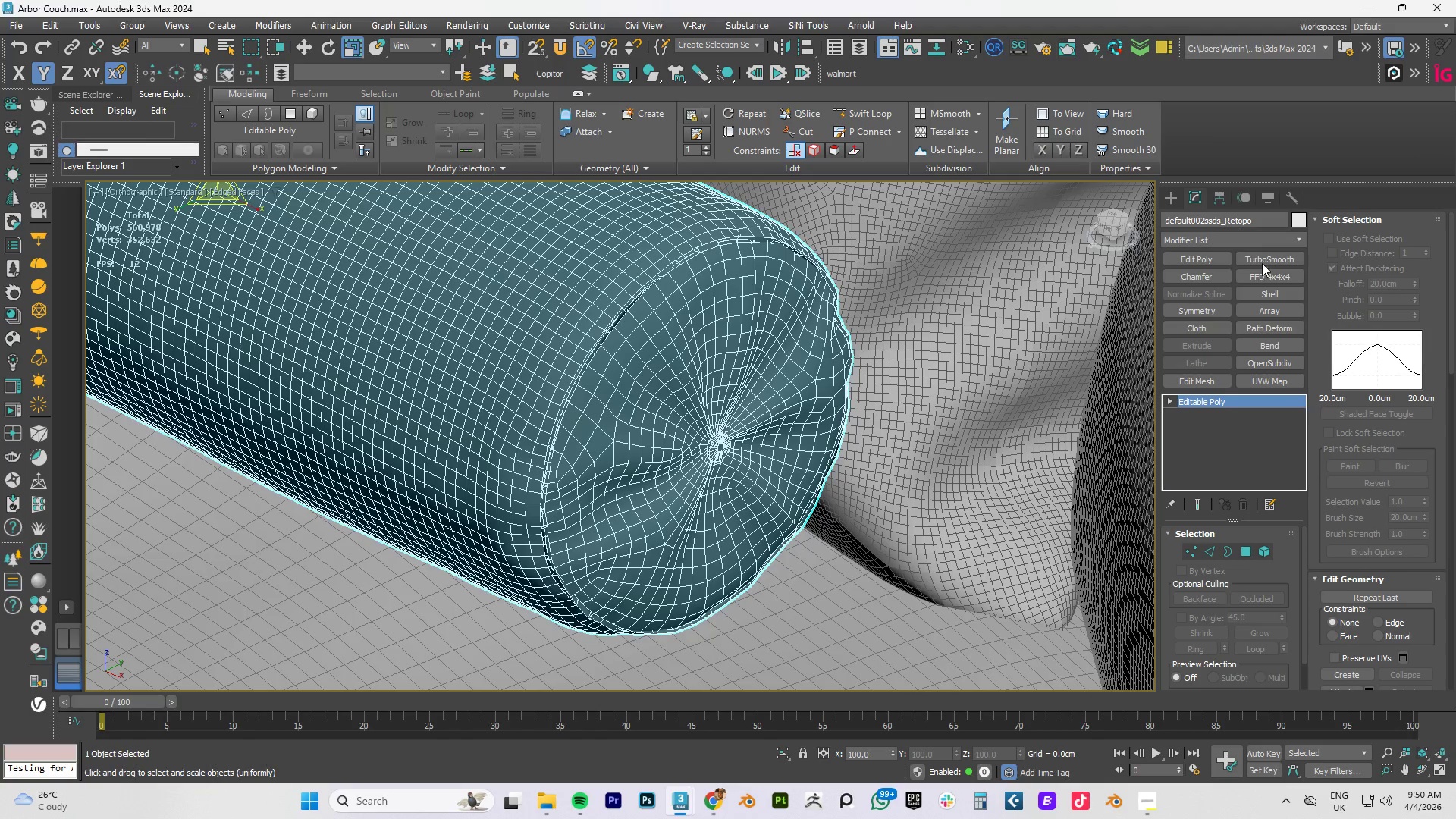 
left_click([1264, 258])
 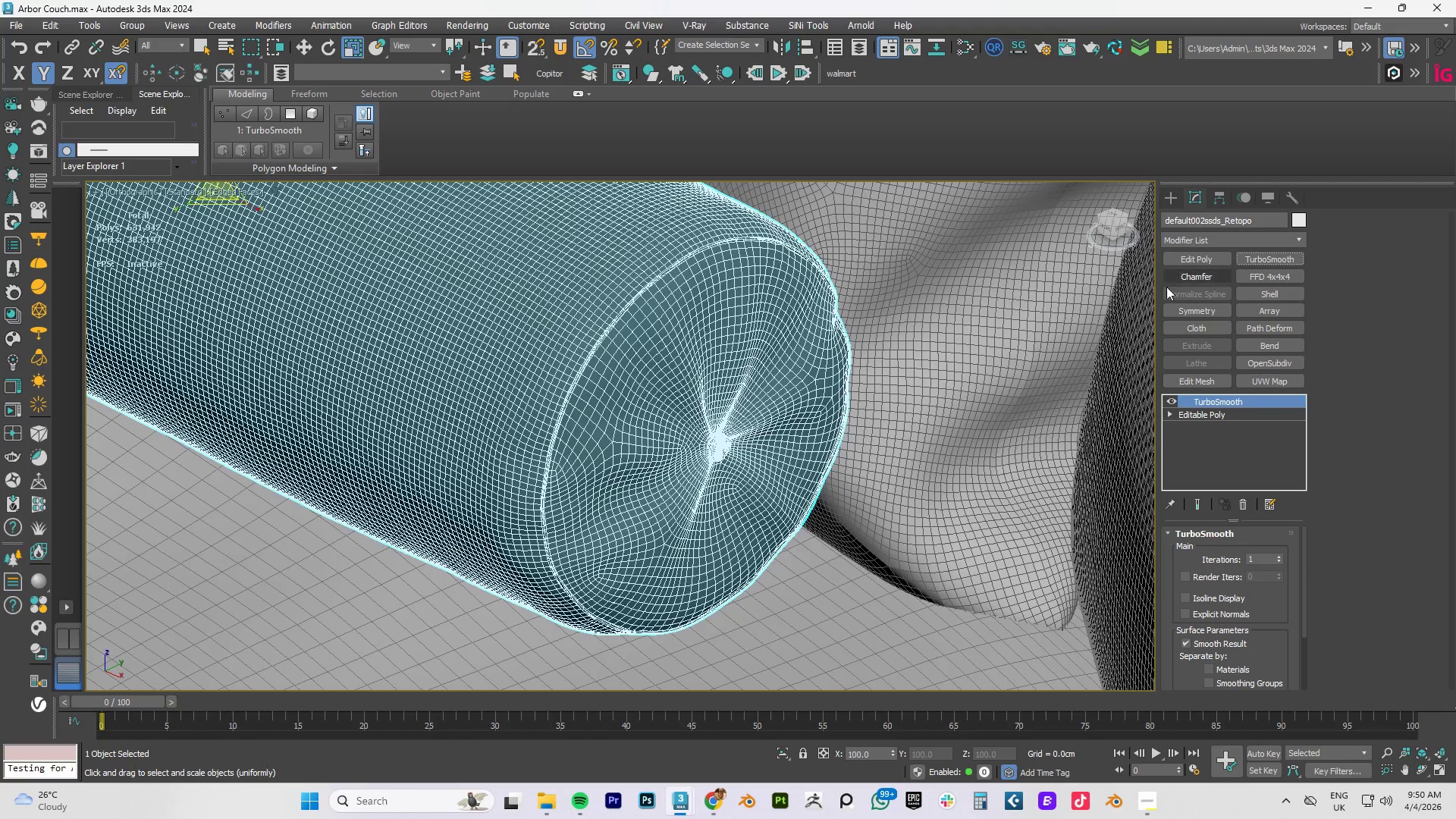 
hold_key(key=AltLeft, duration=1.33)
 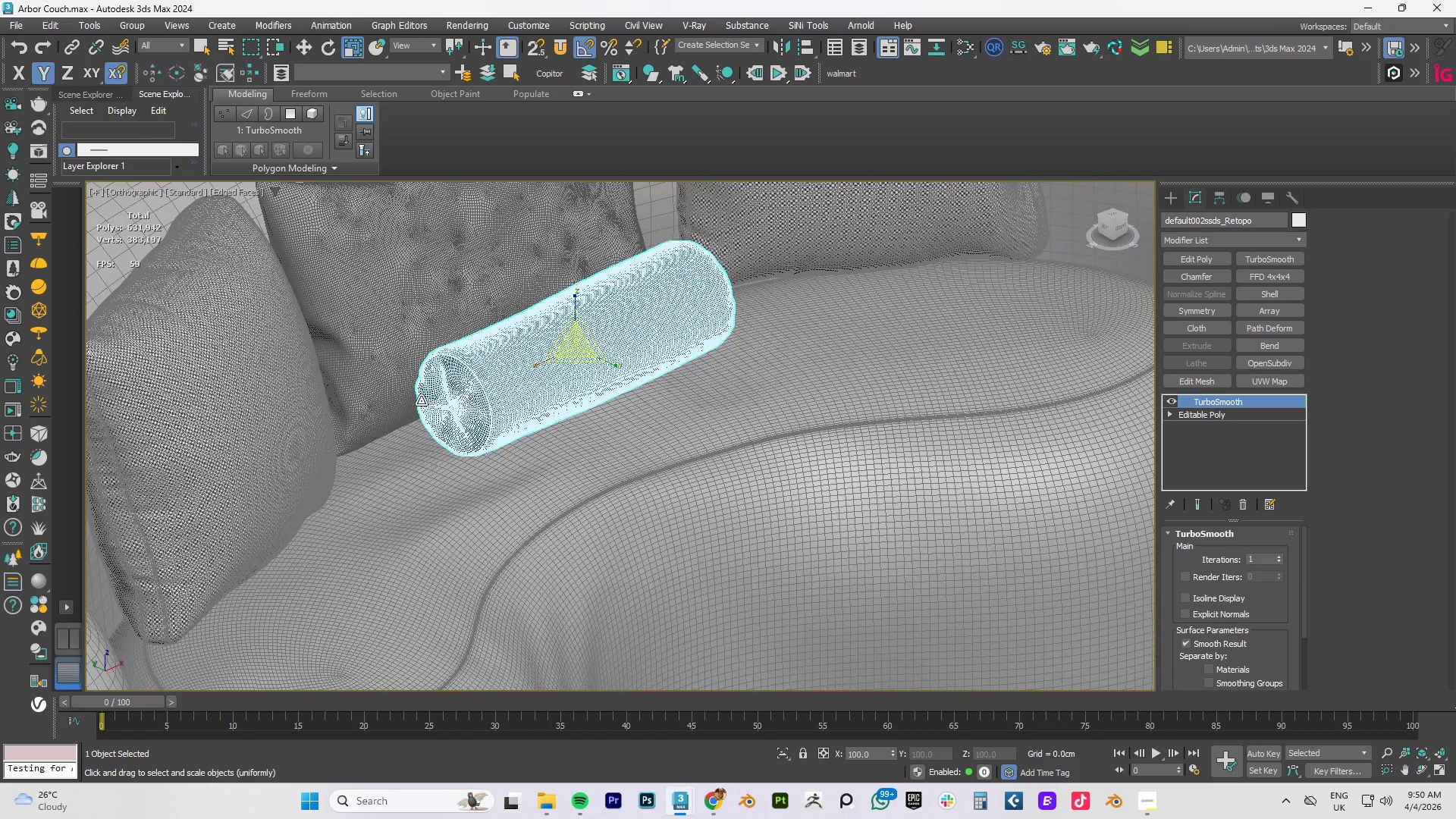 
scroll: coordinate [695, 400], scroll_direction: down, amount: 4.0
 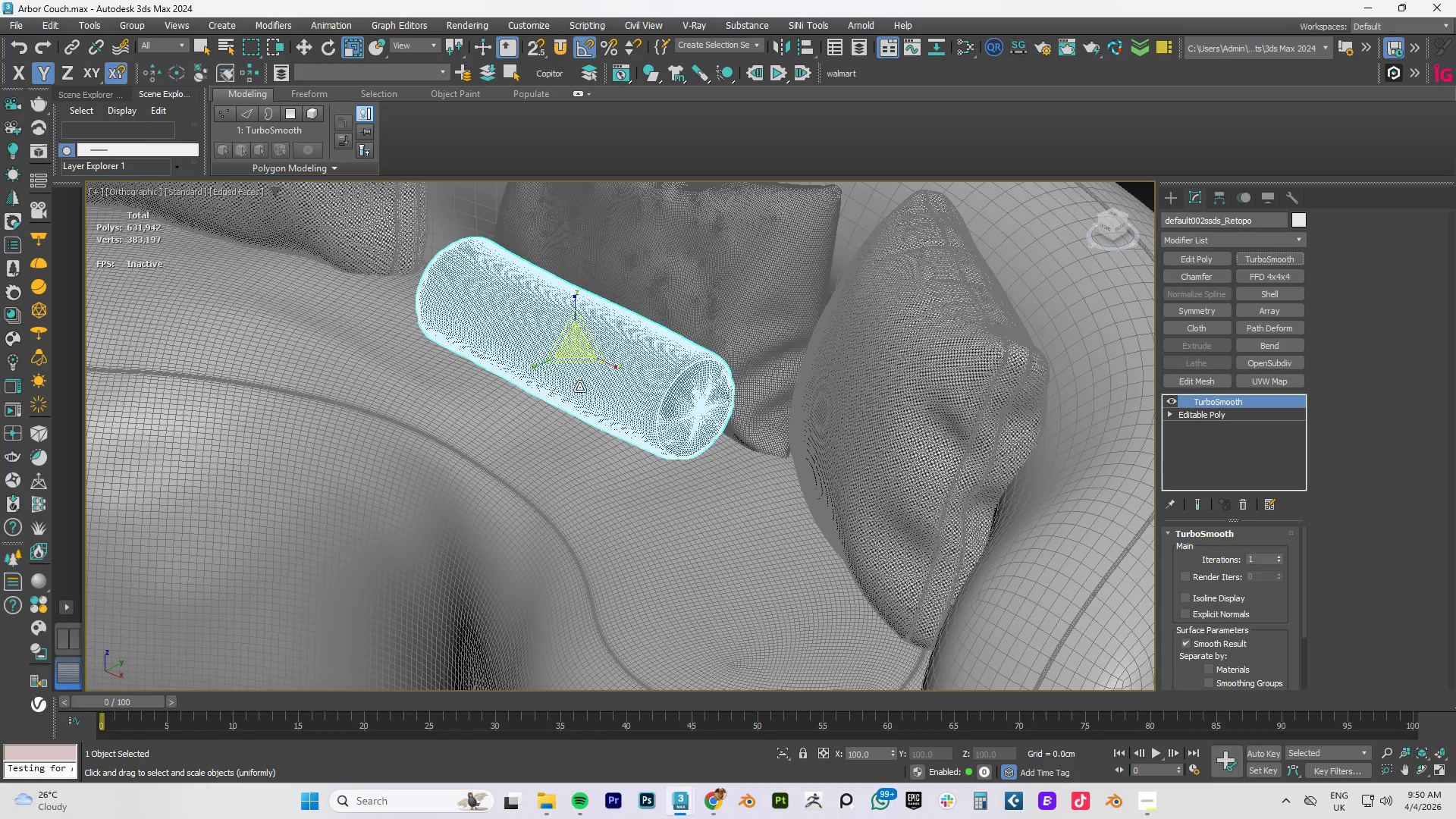 
scroll: coordinate [479, 393], scroll_direction: up, amount: 6.0
 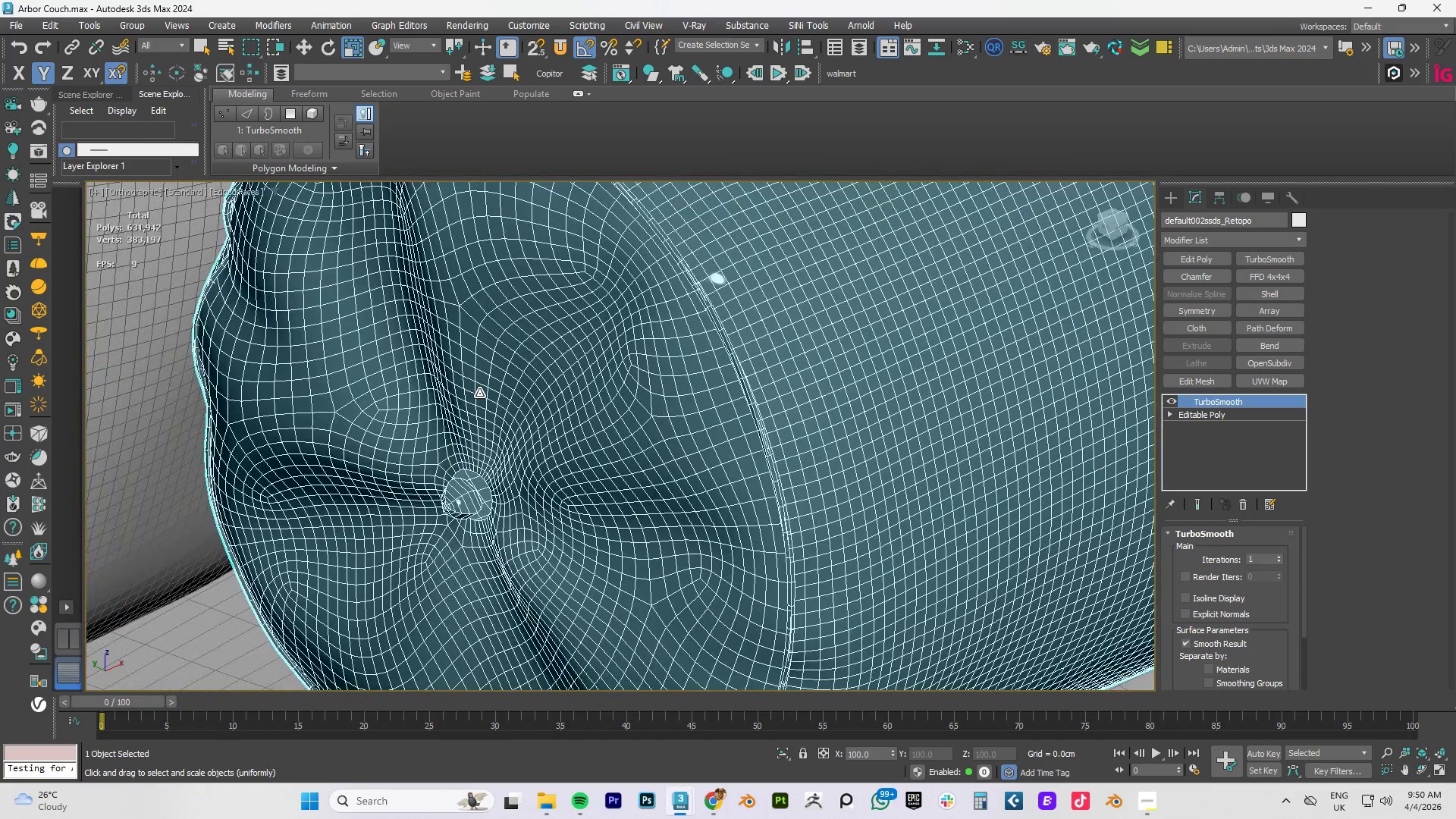 
key(F4)
 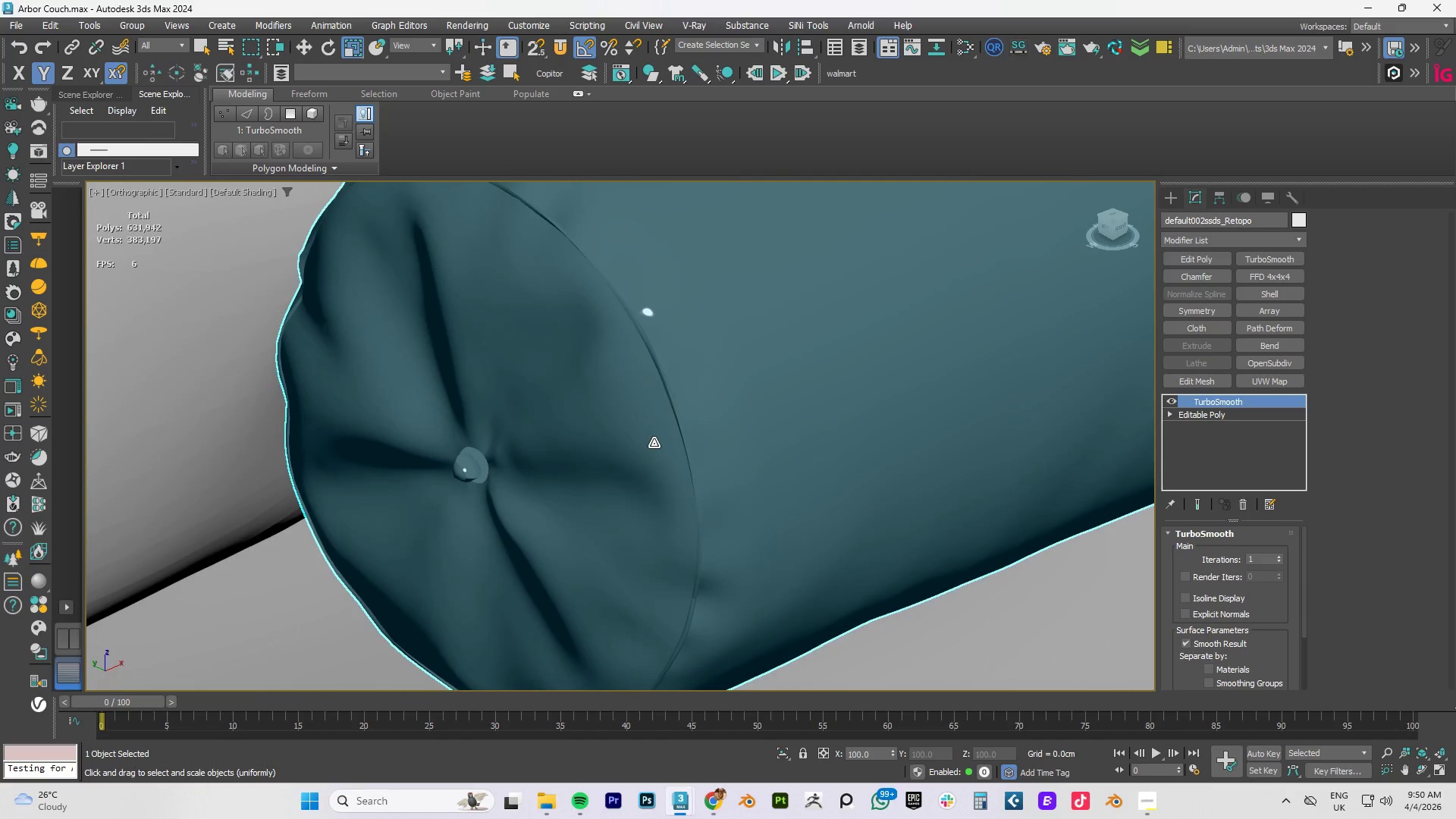 
scroll: coordinate [657, 442], scroll_direction: down, amount: 5.0
 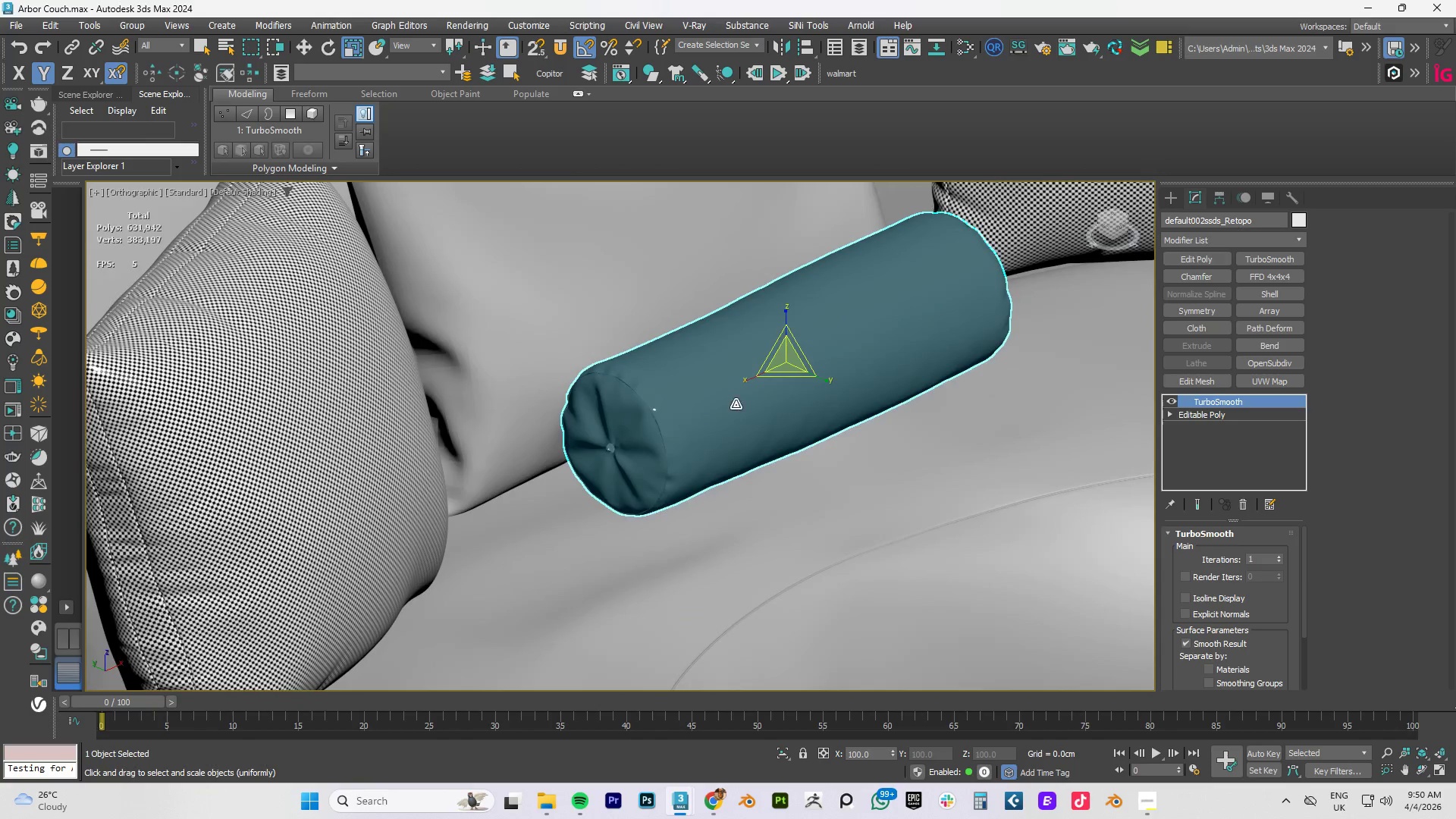 
left_click([734, 401])
 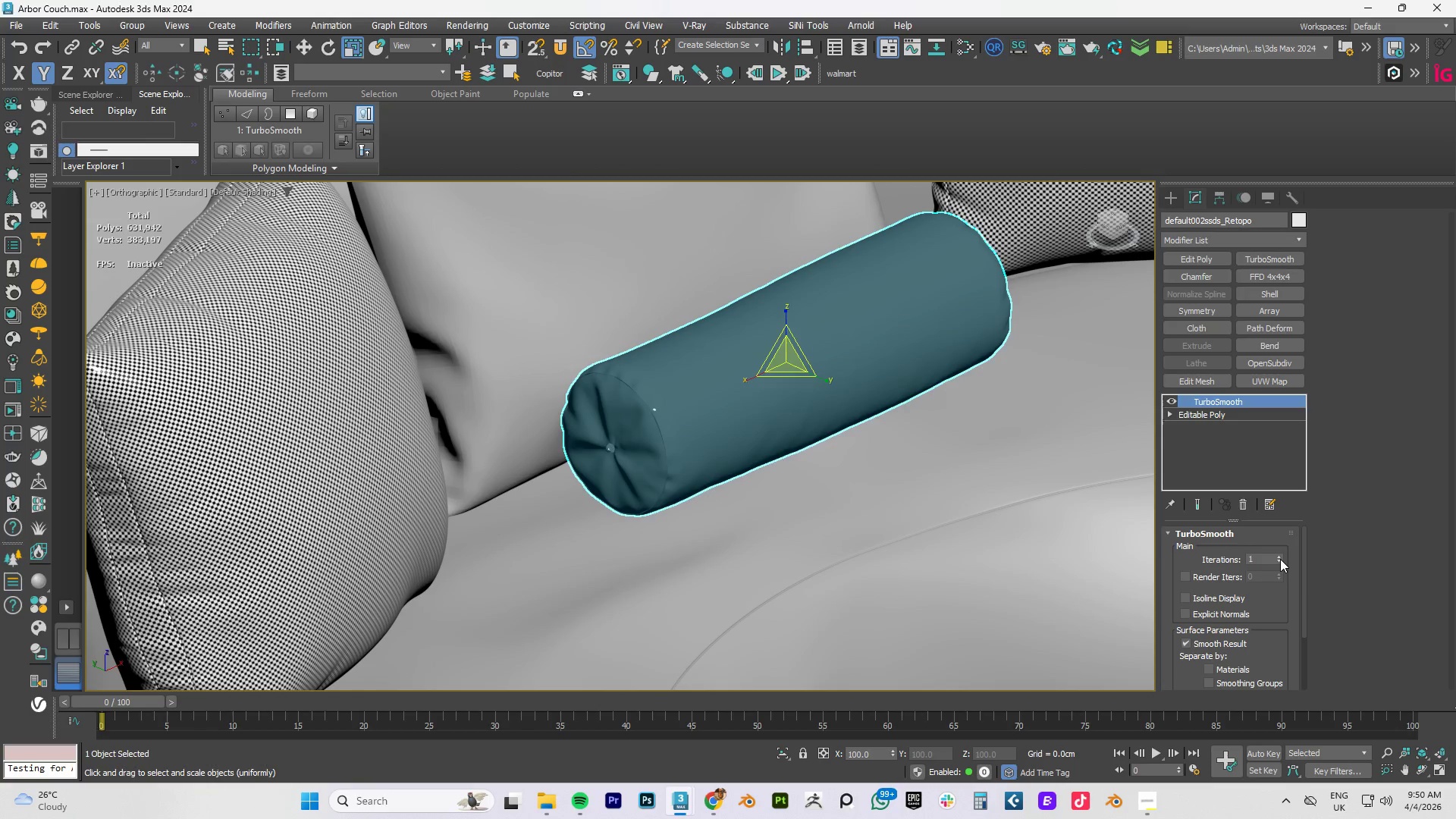 
left_click([1279, 559])
 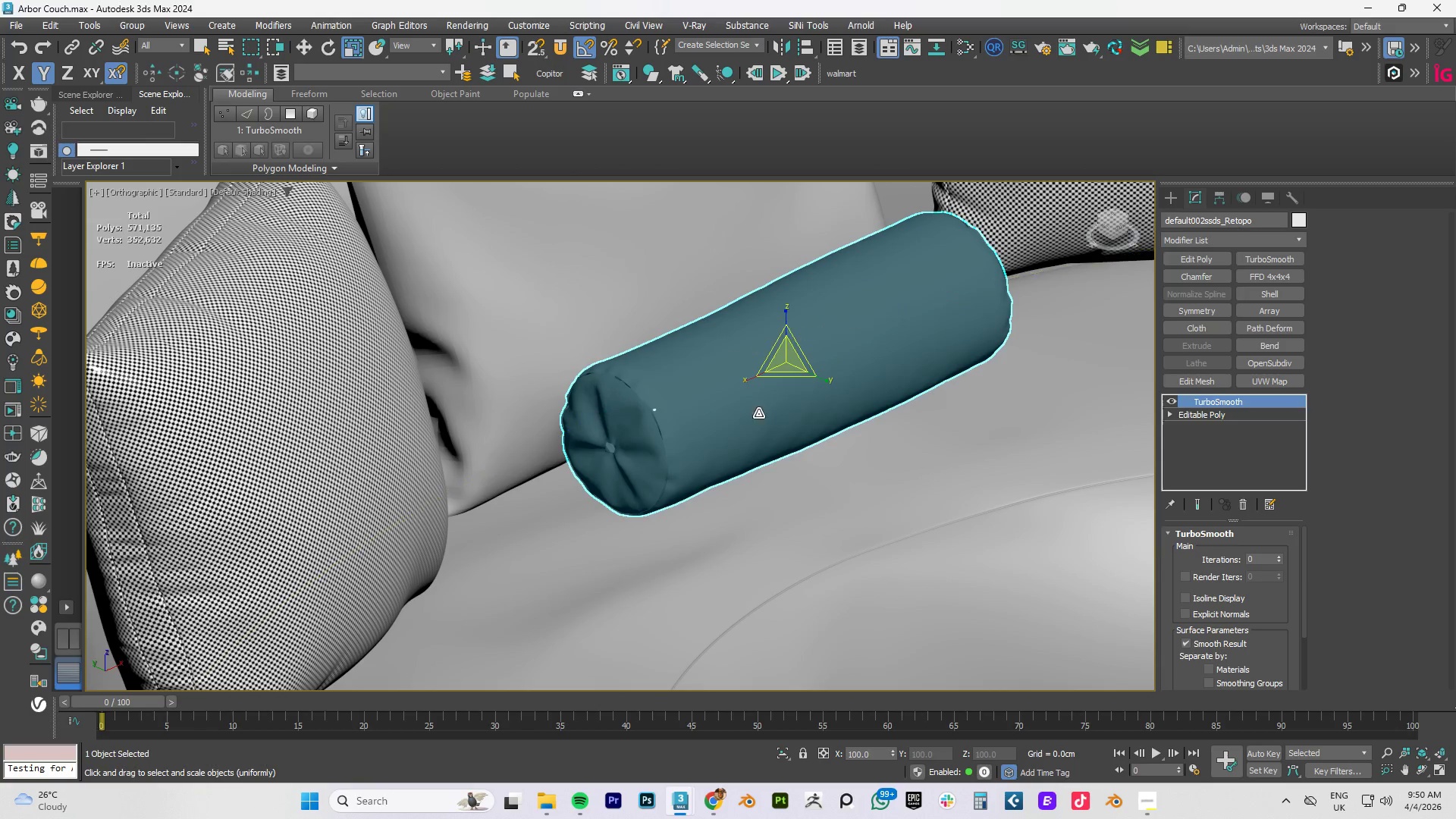 
key(F4)
 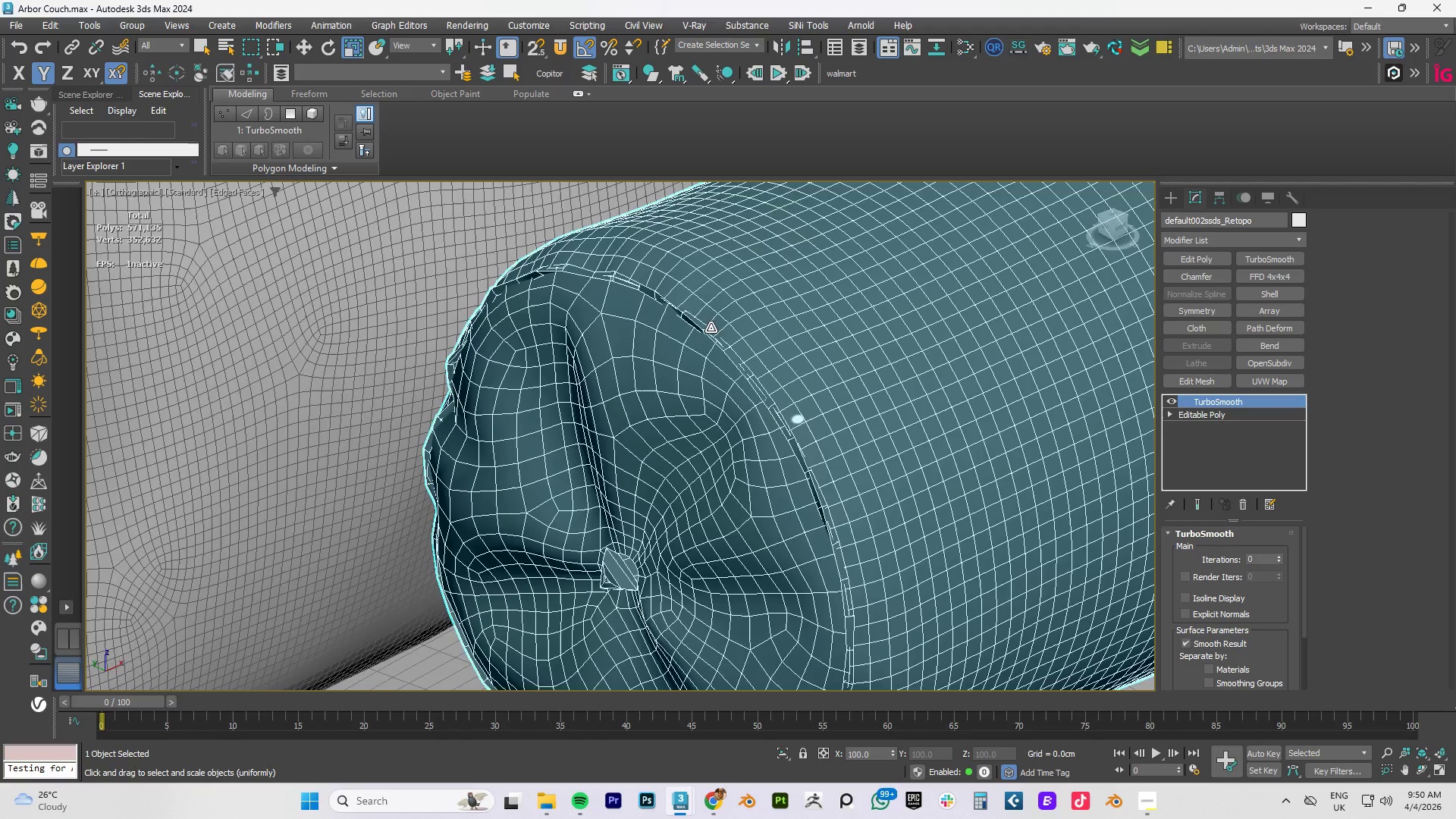 
scroll: coordinate [710, 325], scroll_direction: up, amount: 8.0
 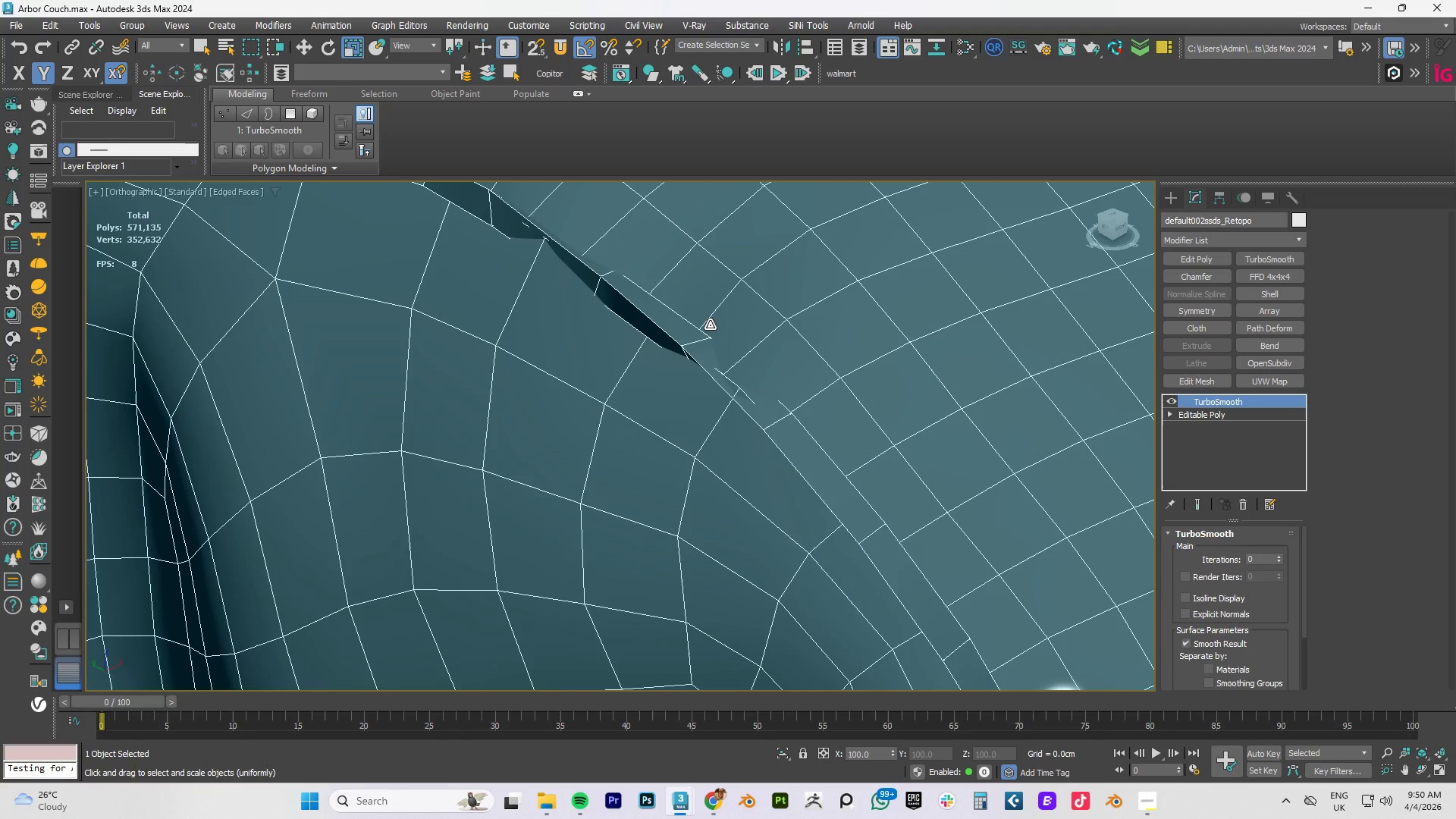 
scroll: coordinate [698, 332], scroll_direction: down, amount: 3.0
 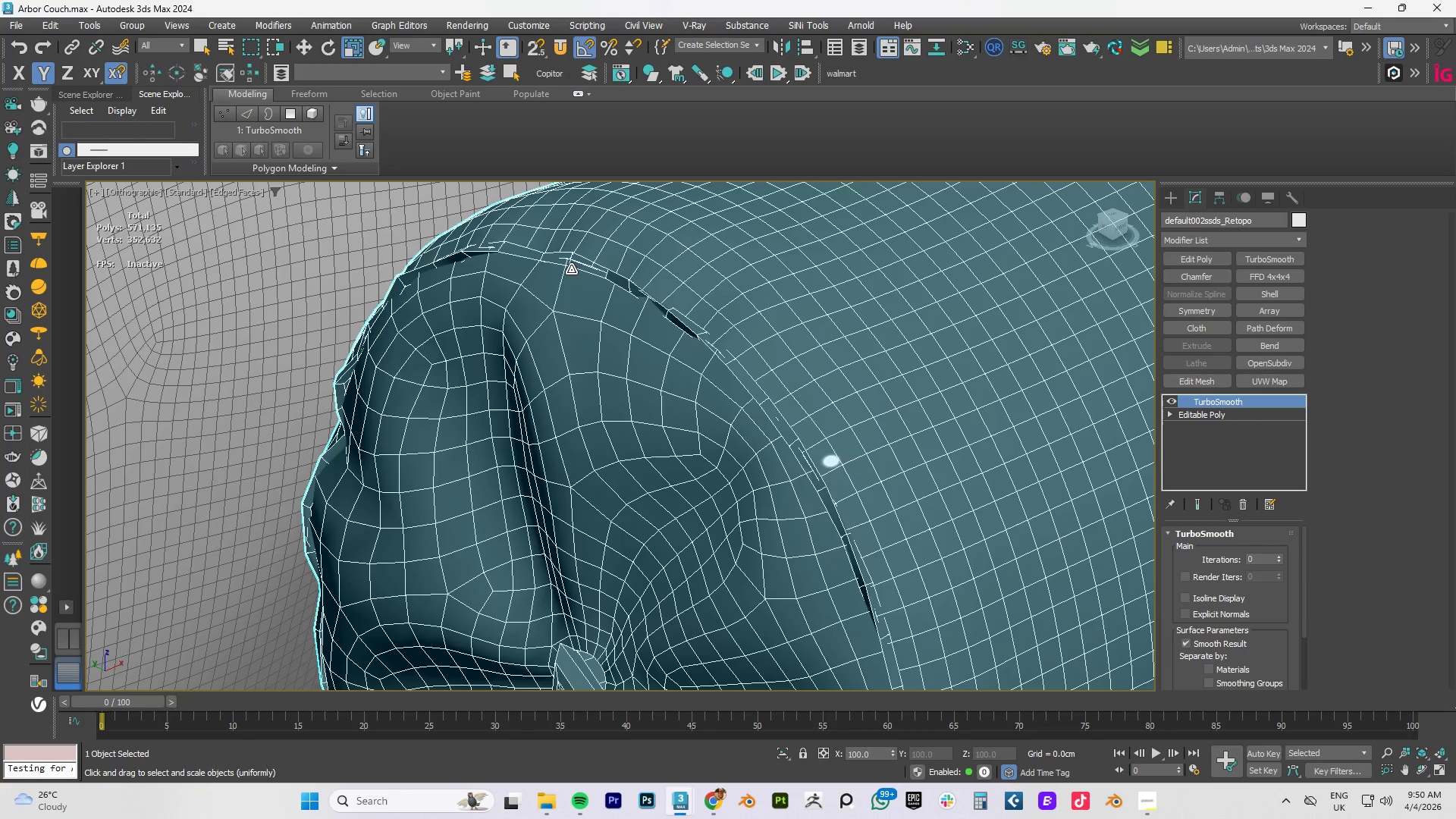 
key(F4)
 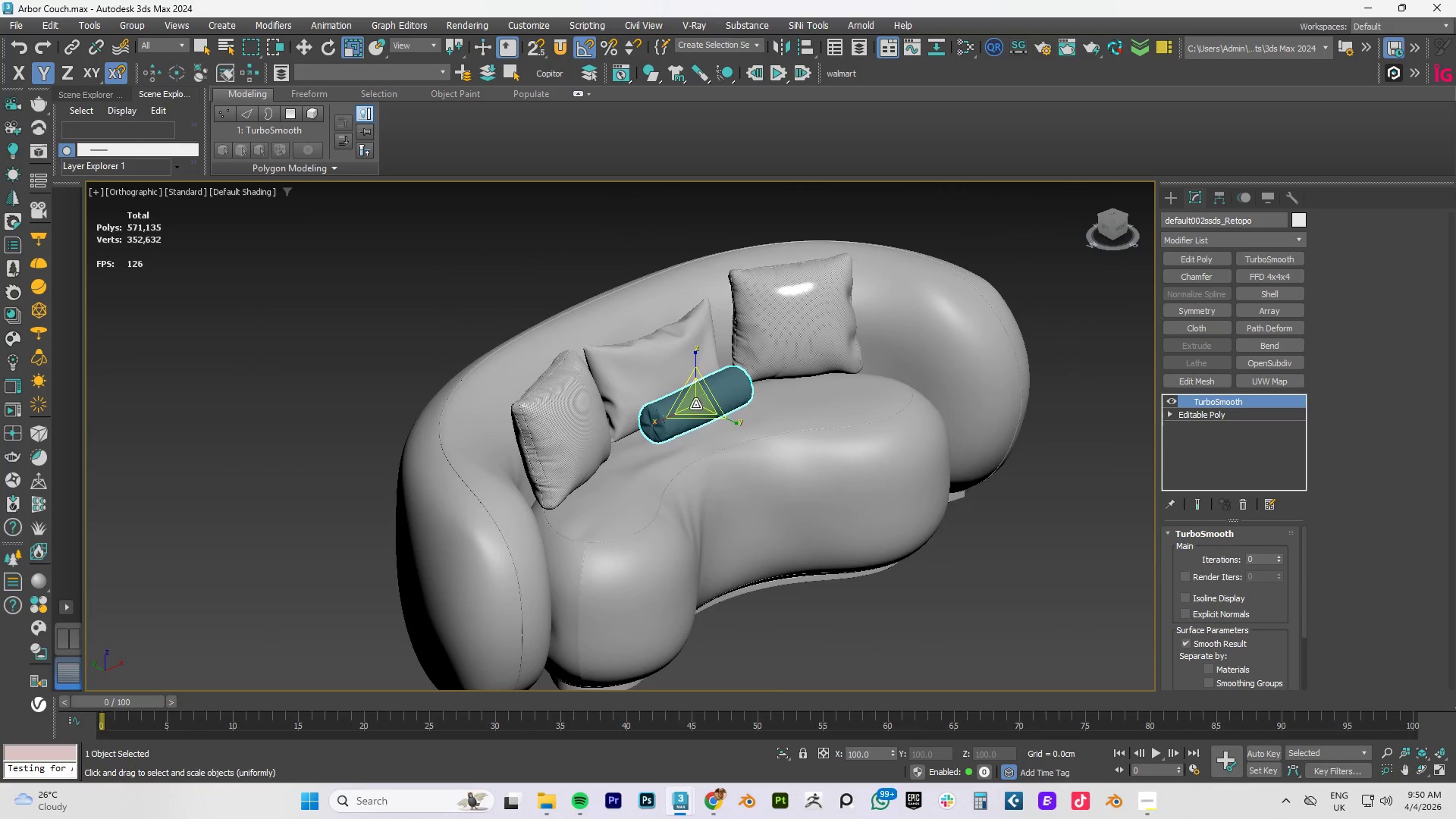 
scroll: coordinate [794, 284], scroll_direction: down, amount: 9.0
 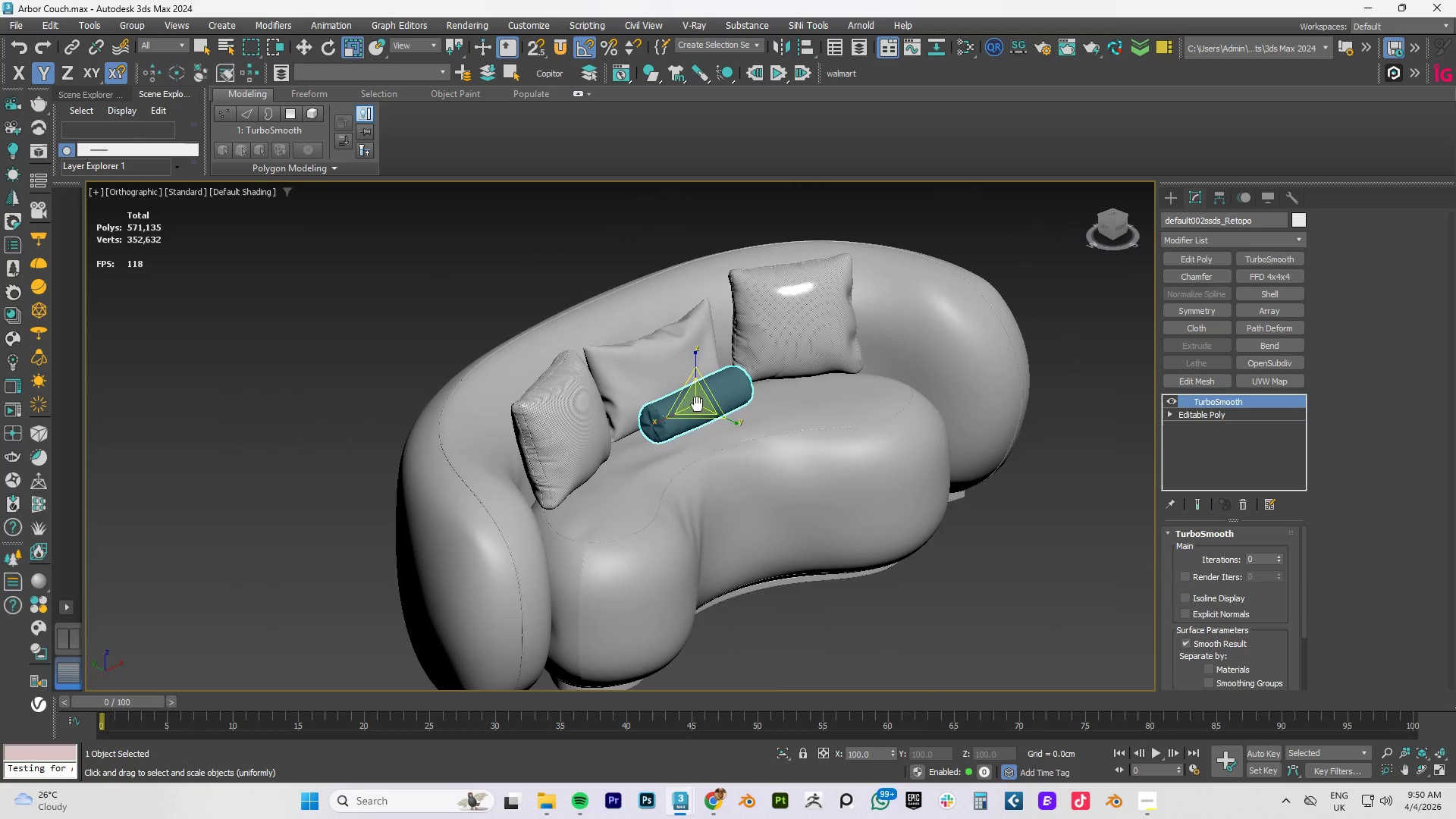 
left_click([657, 360])
 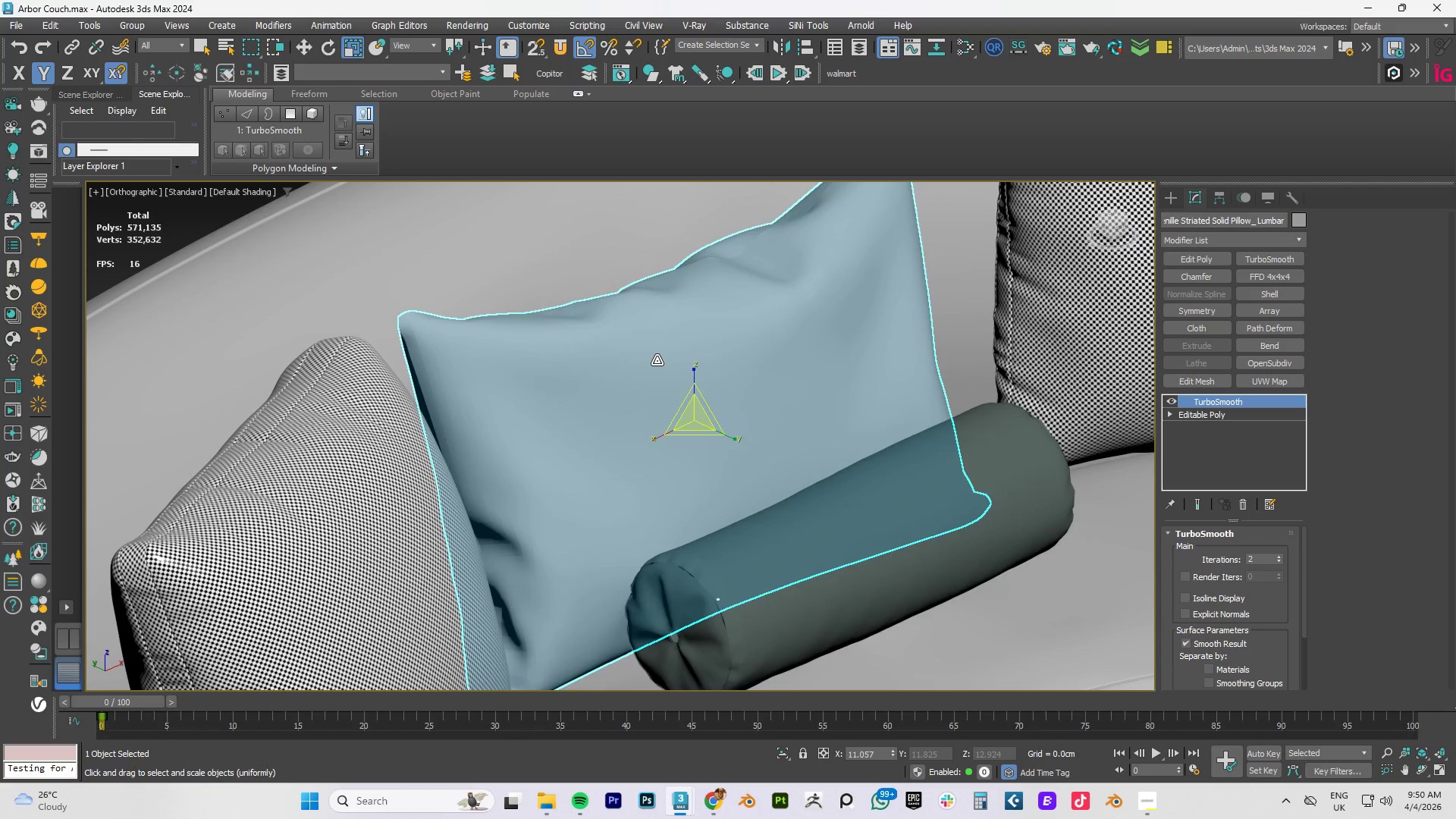 
scroll: coordinate [645, 355], scroll_direction: up, amount: 4.0
 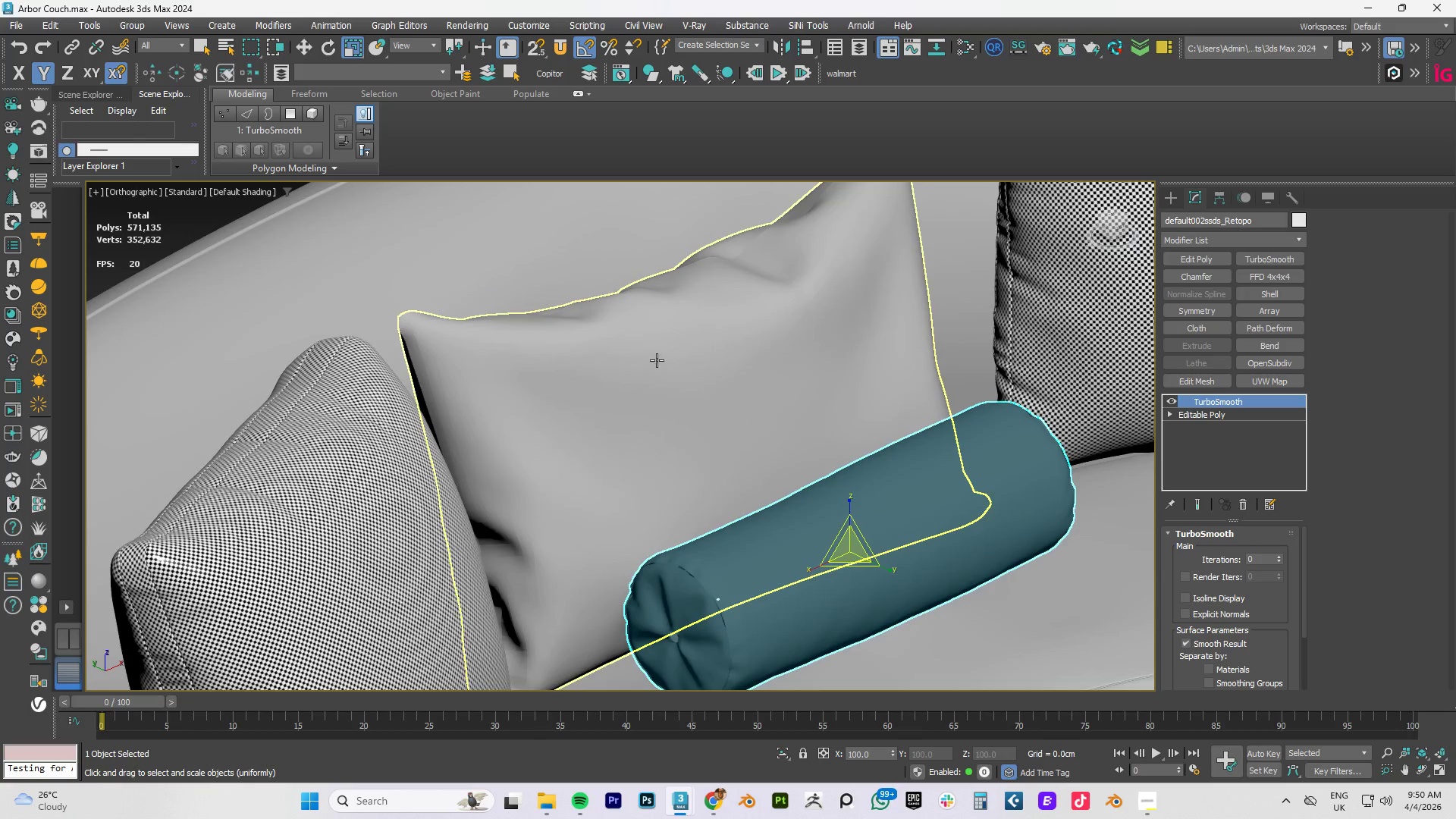 
key(F4)
 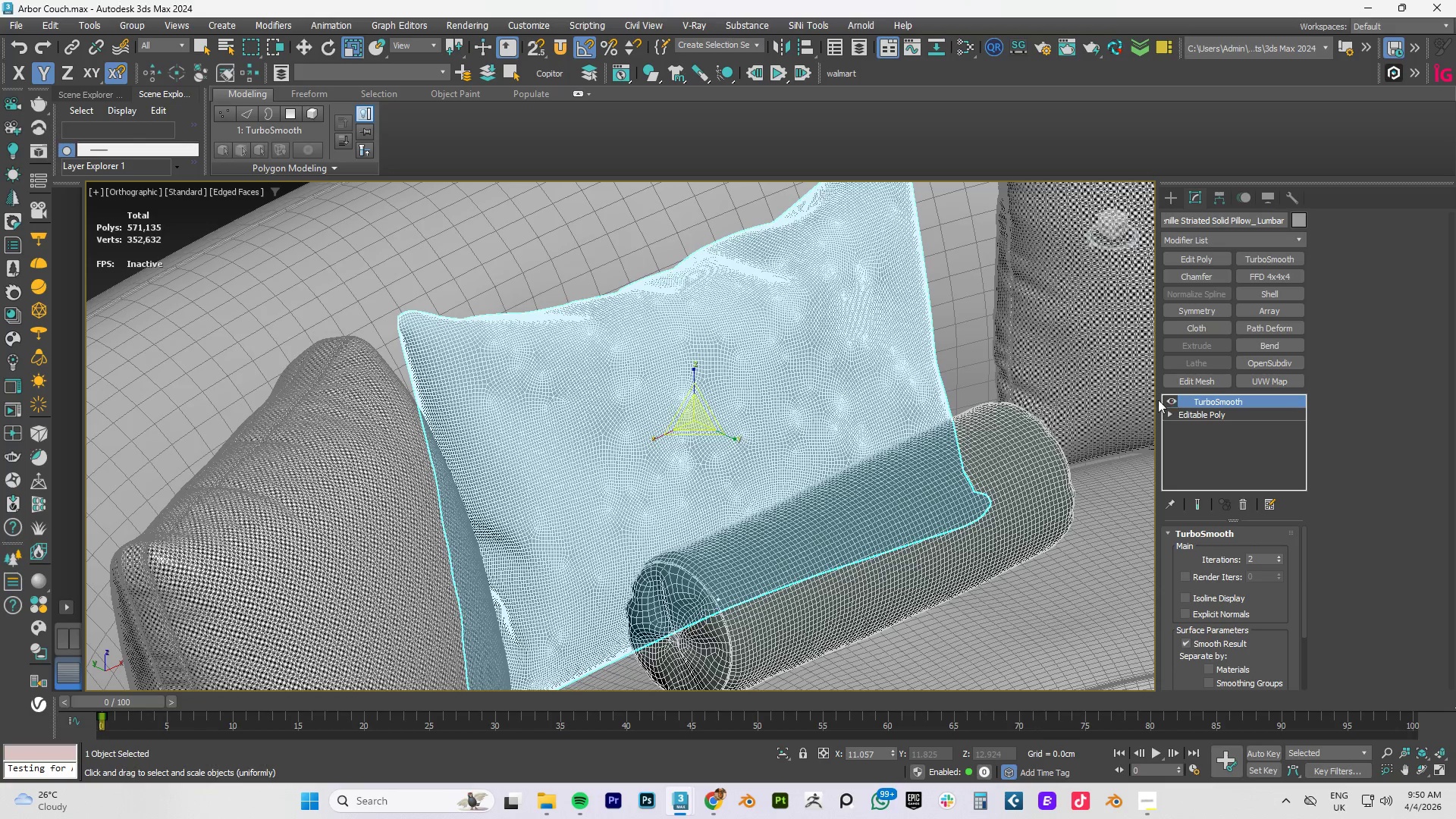 
left_click([1169, 403])
 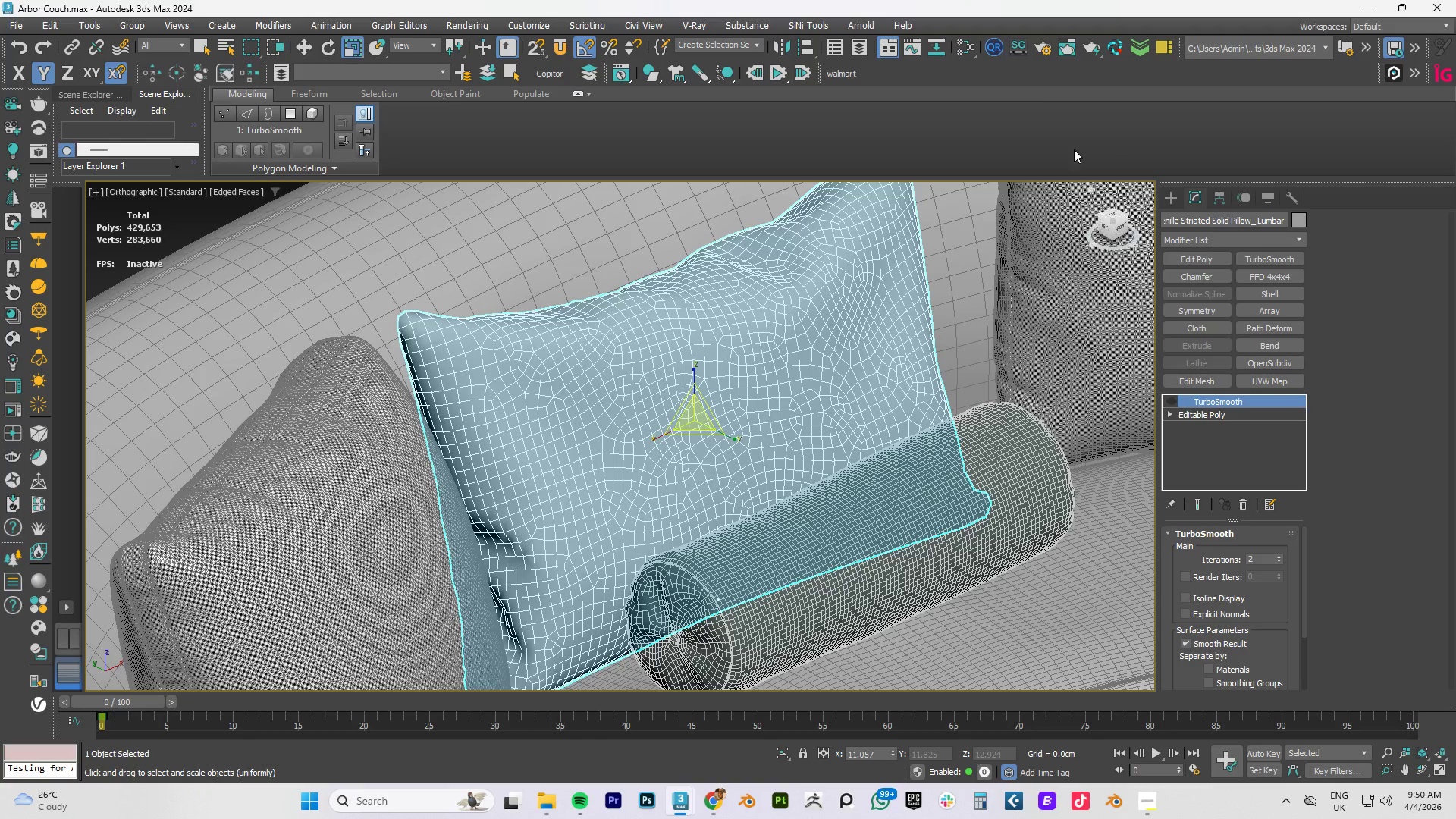 
left_click([987, 44])
 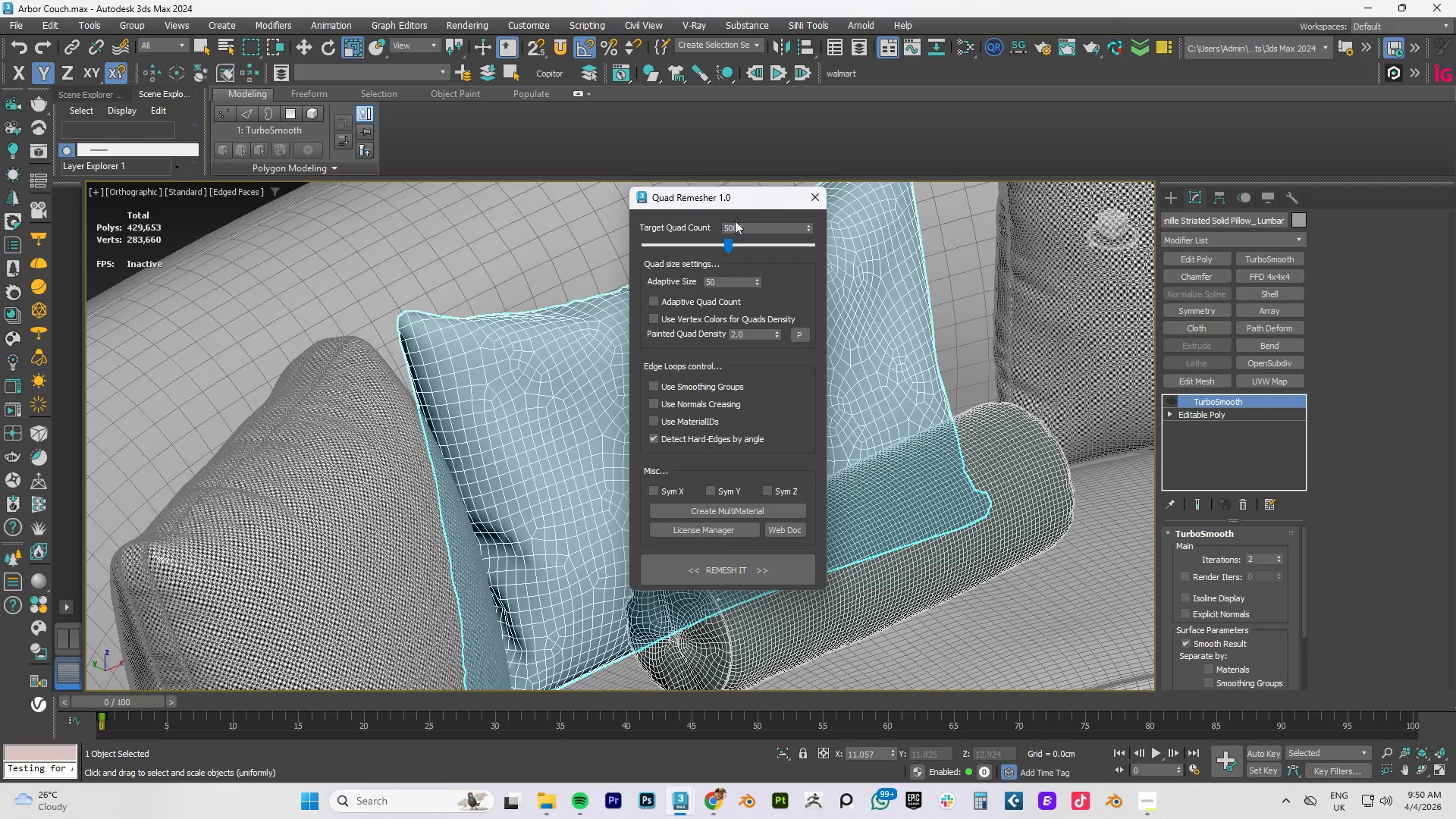 
double_click([734, 228])
 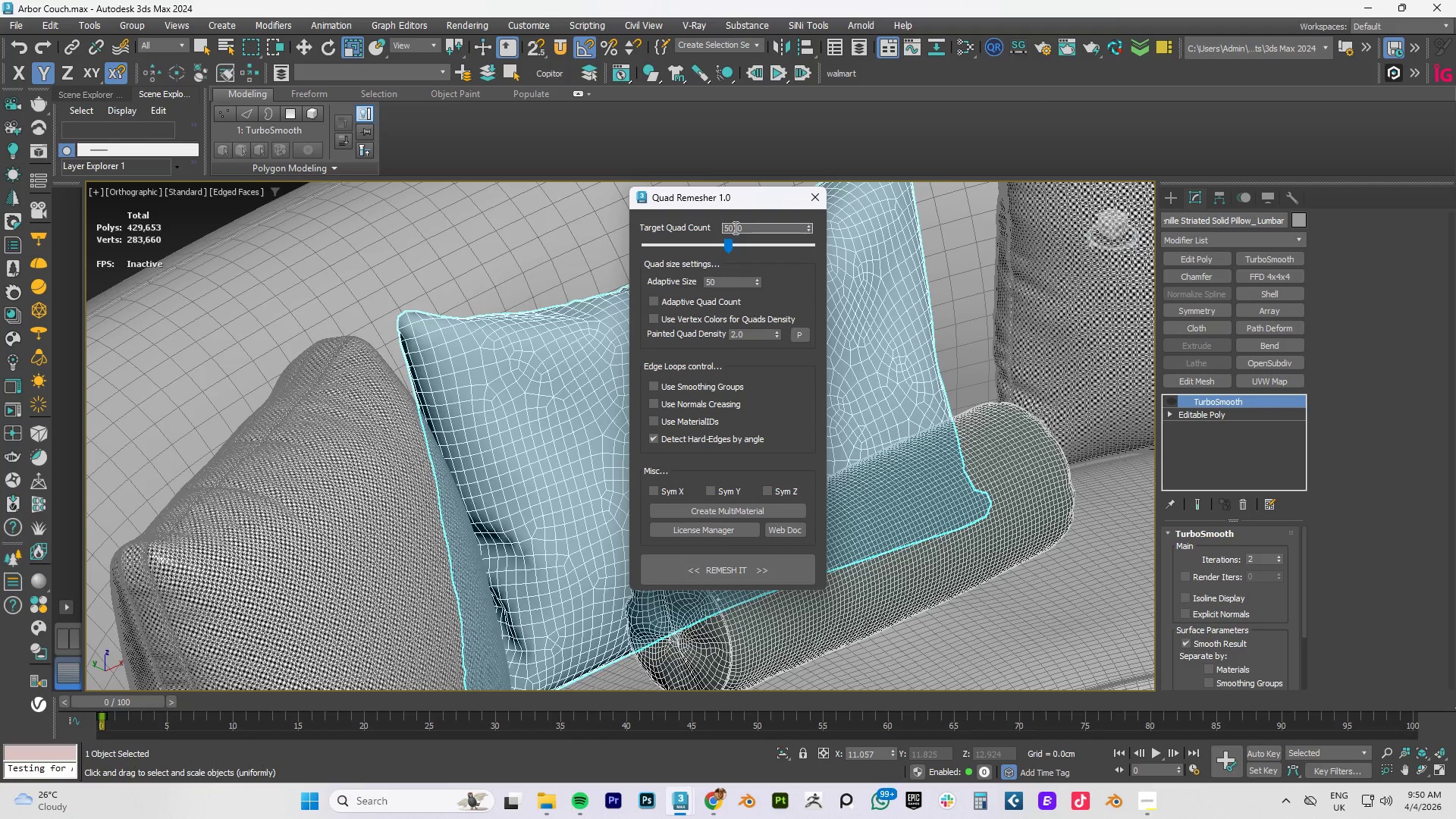 
triple_click([734, 228])
 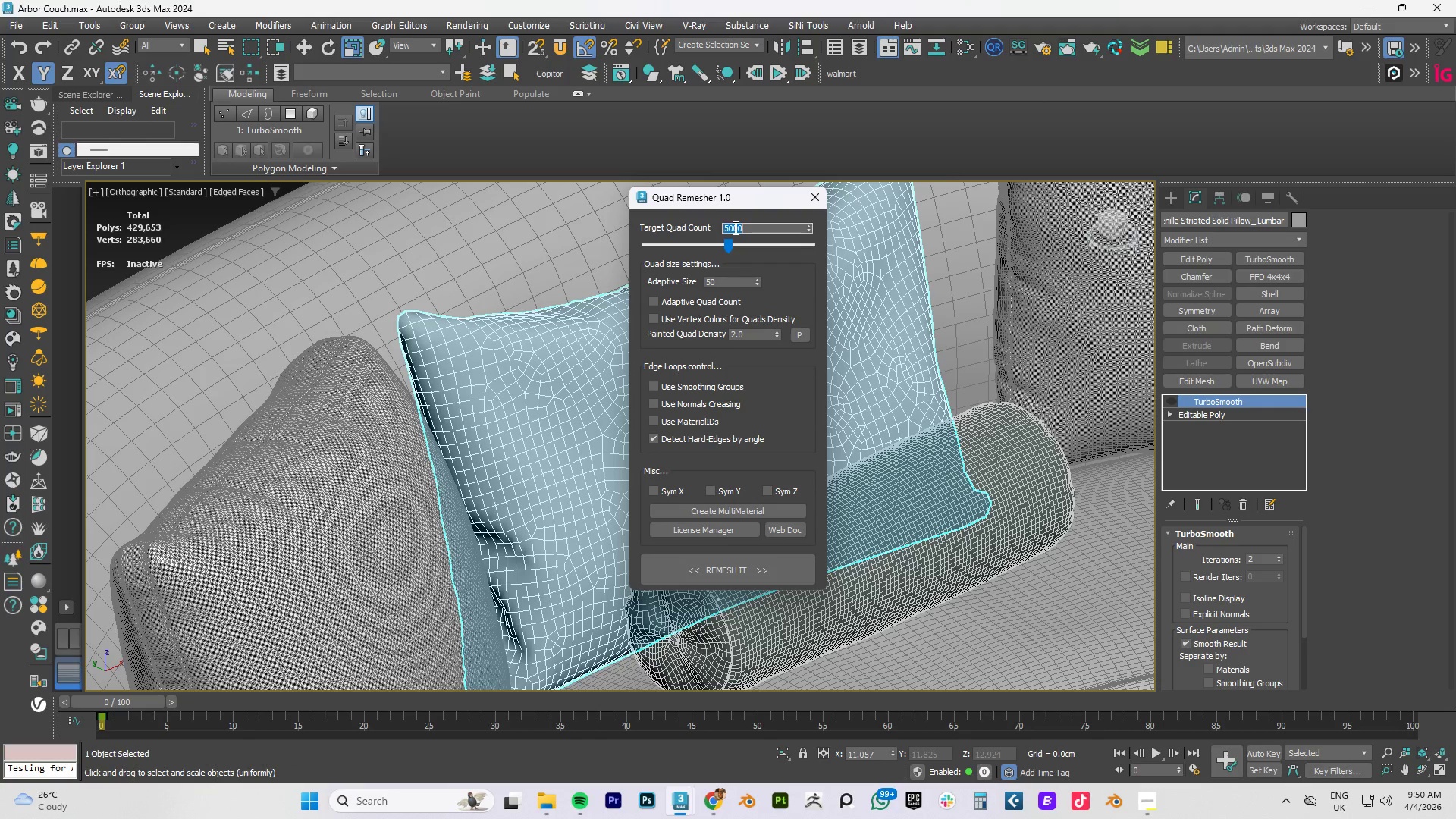 
key(Numpad1)
 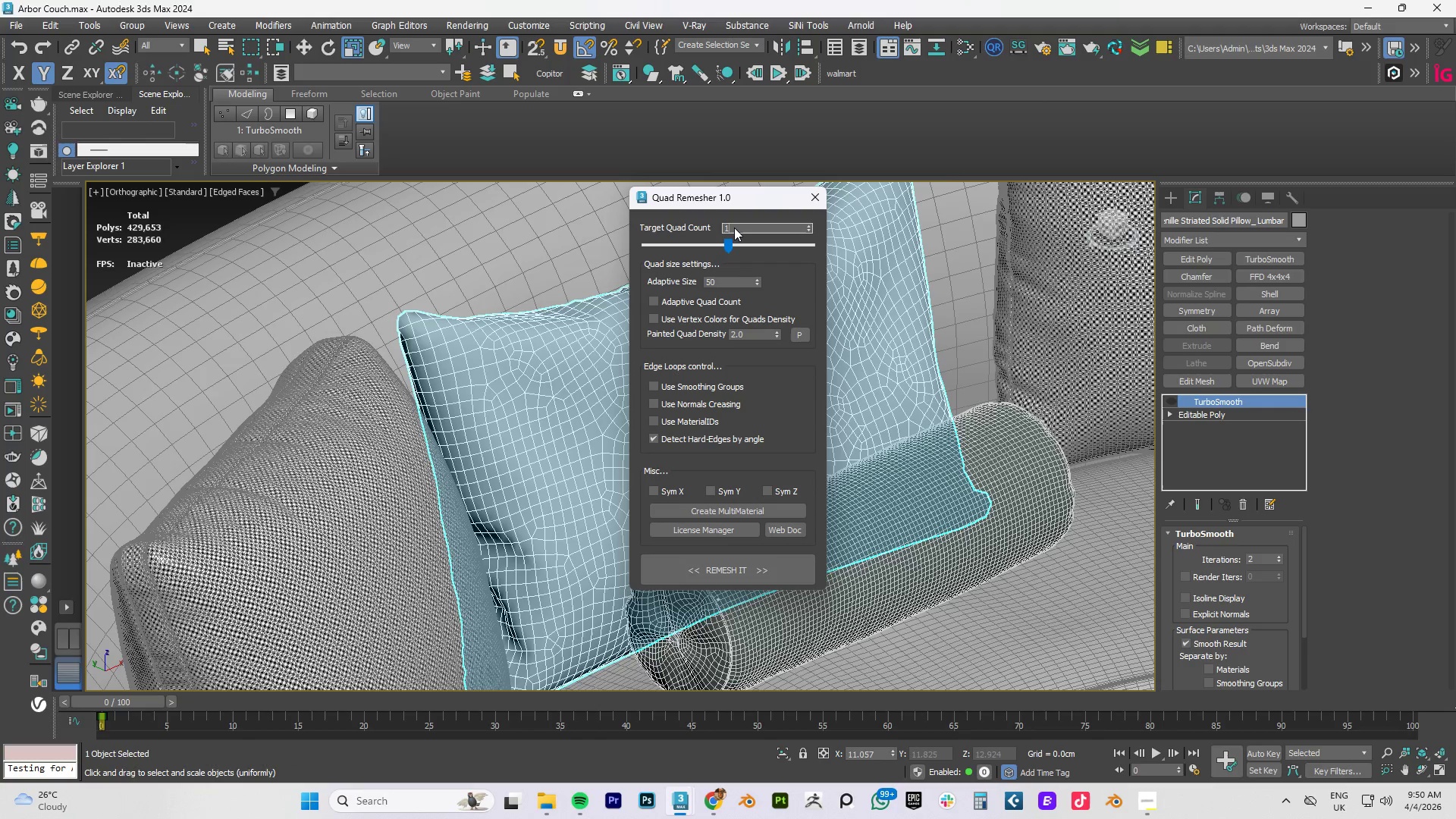 
key(Numpad0)
 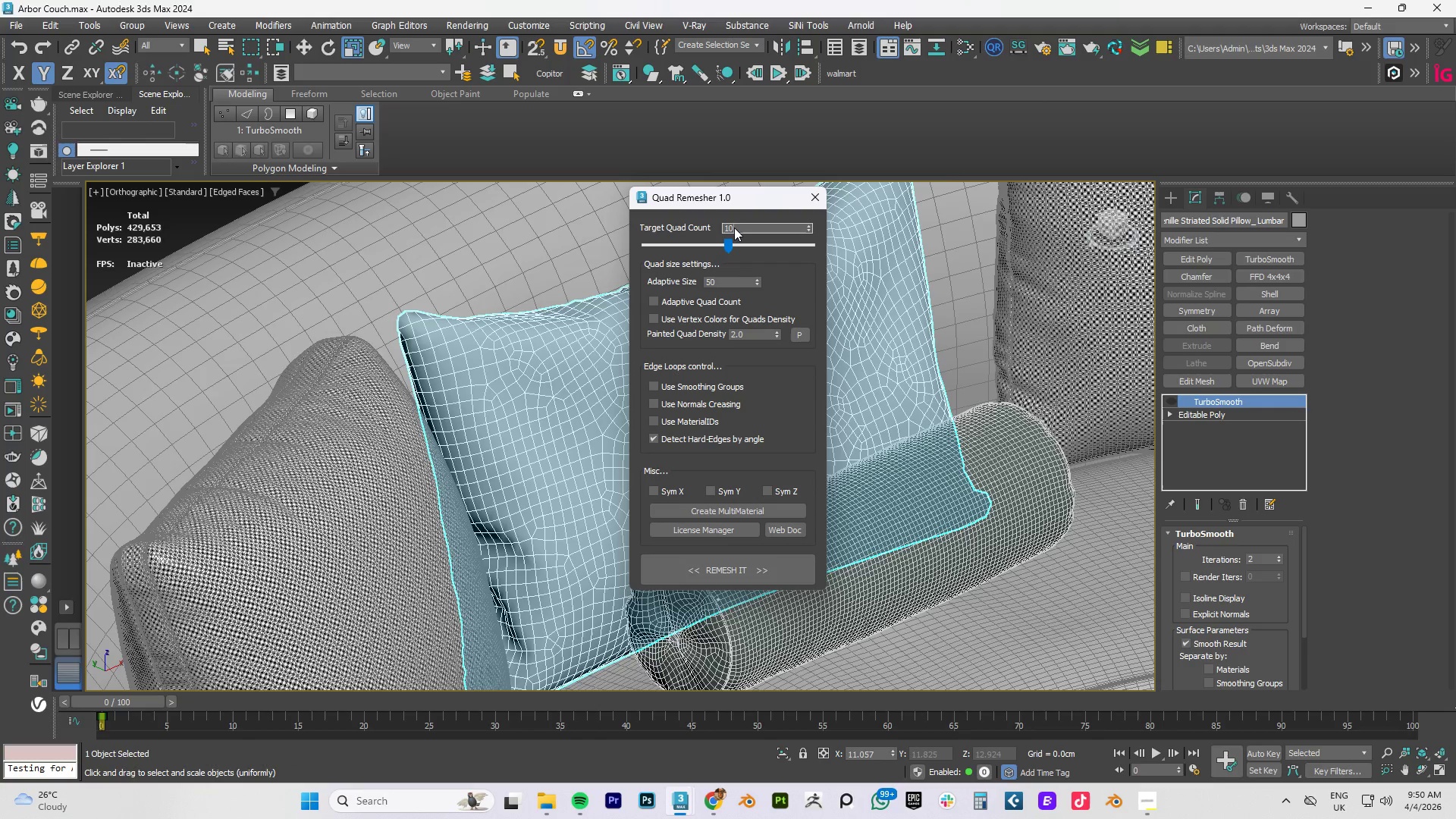 
key(Numpad0)
 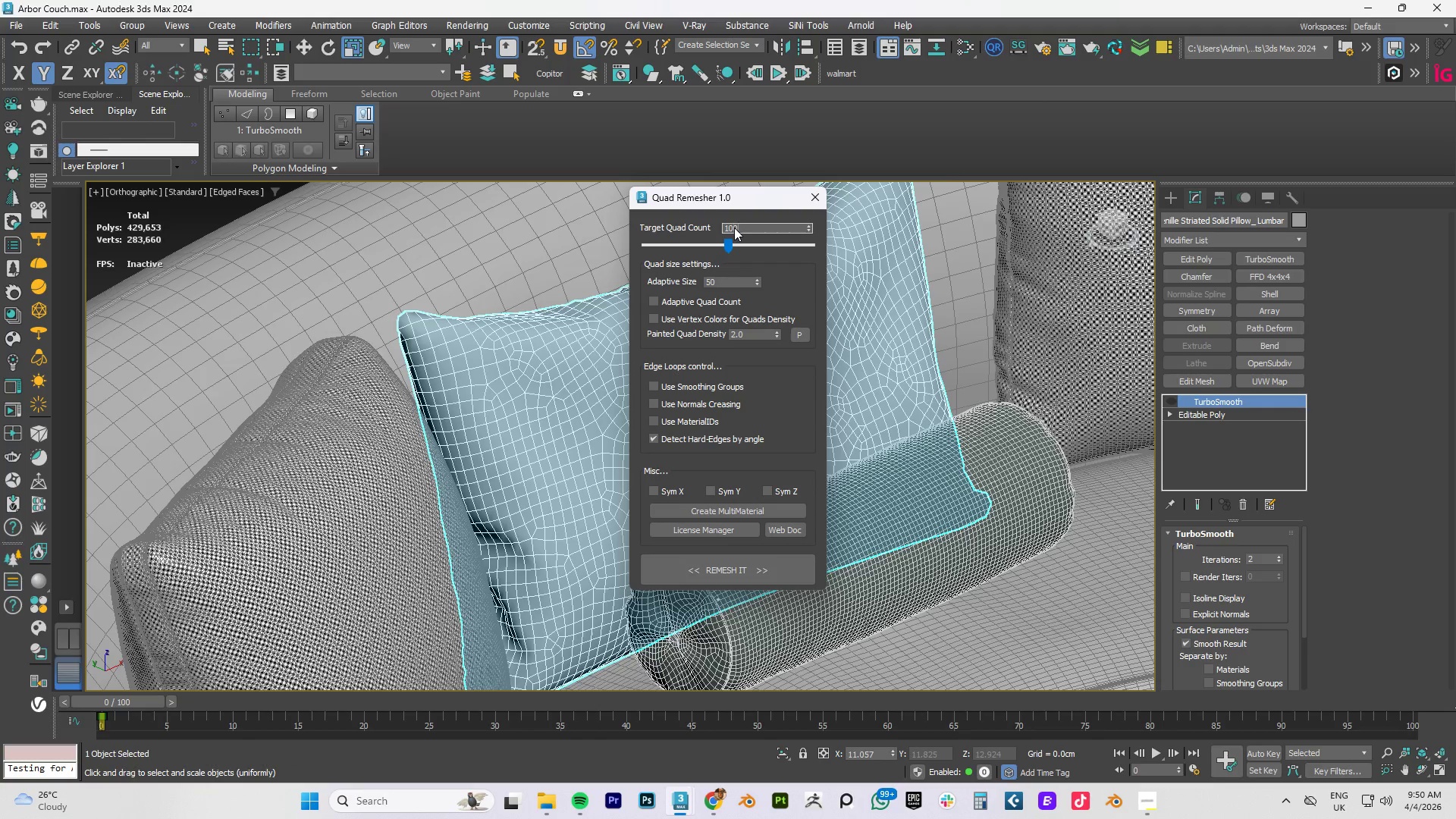 
key(Numpad0)
 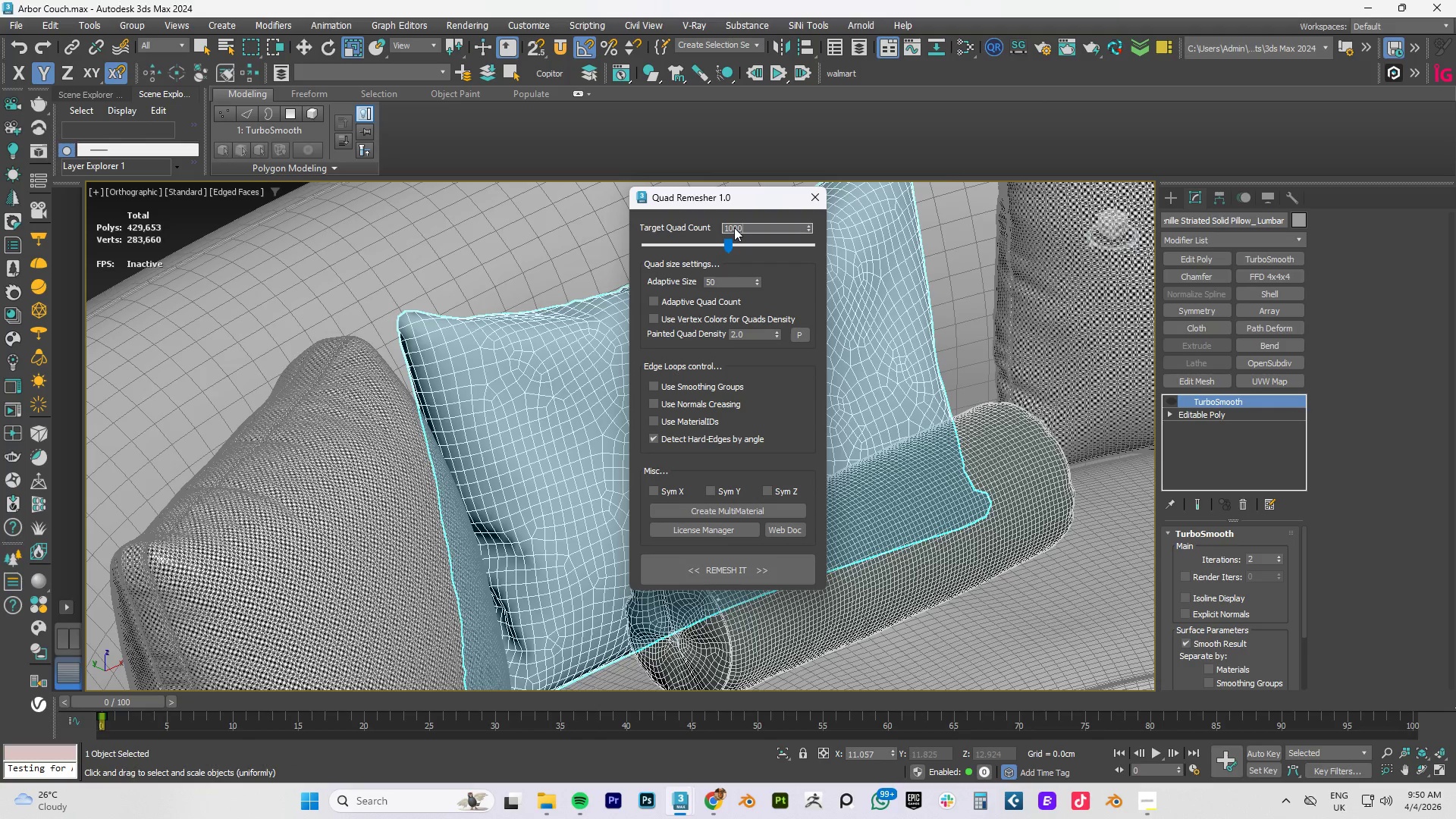 
key(Numpad0)
 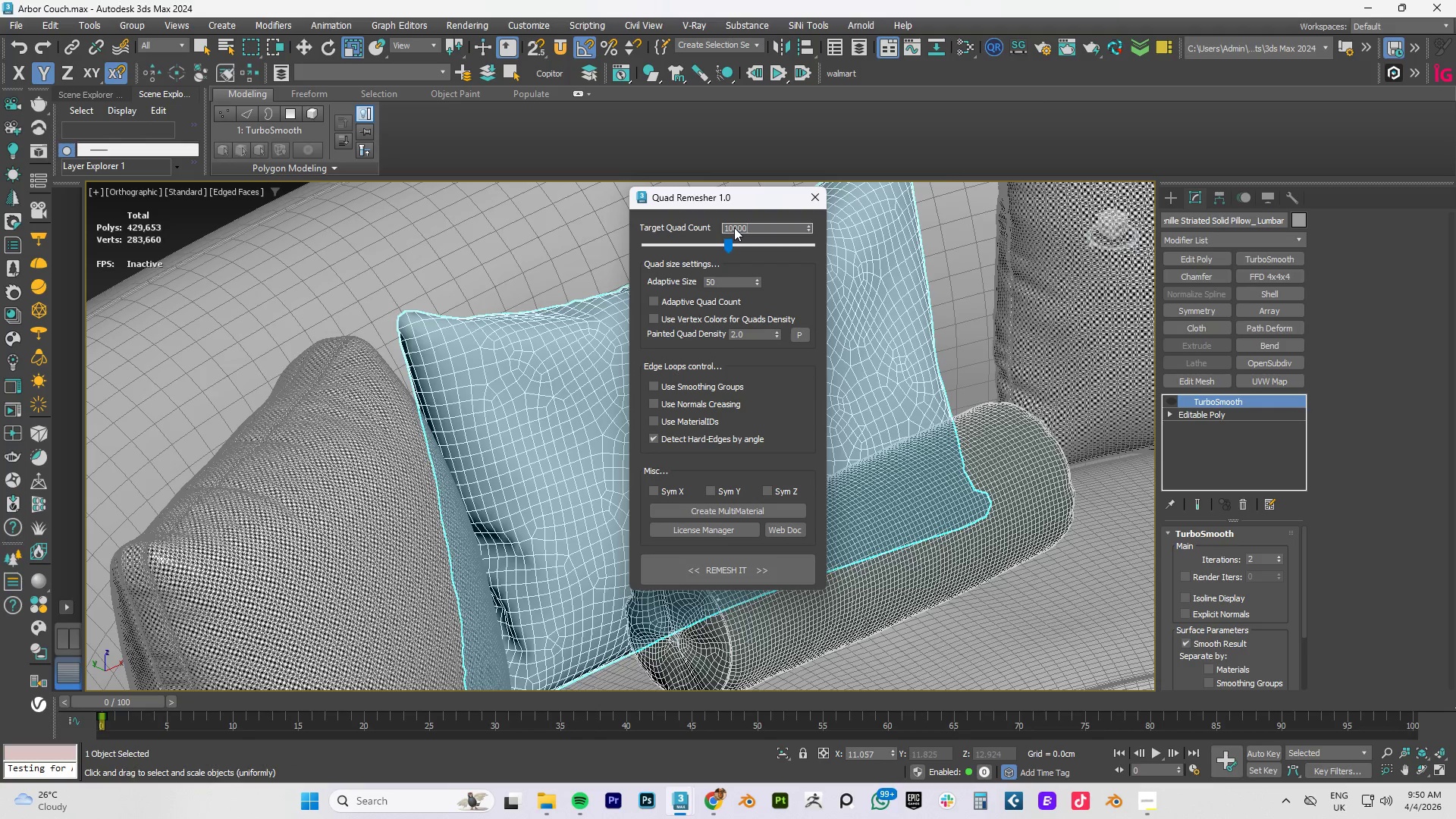 
key(NumpadEnter)
 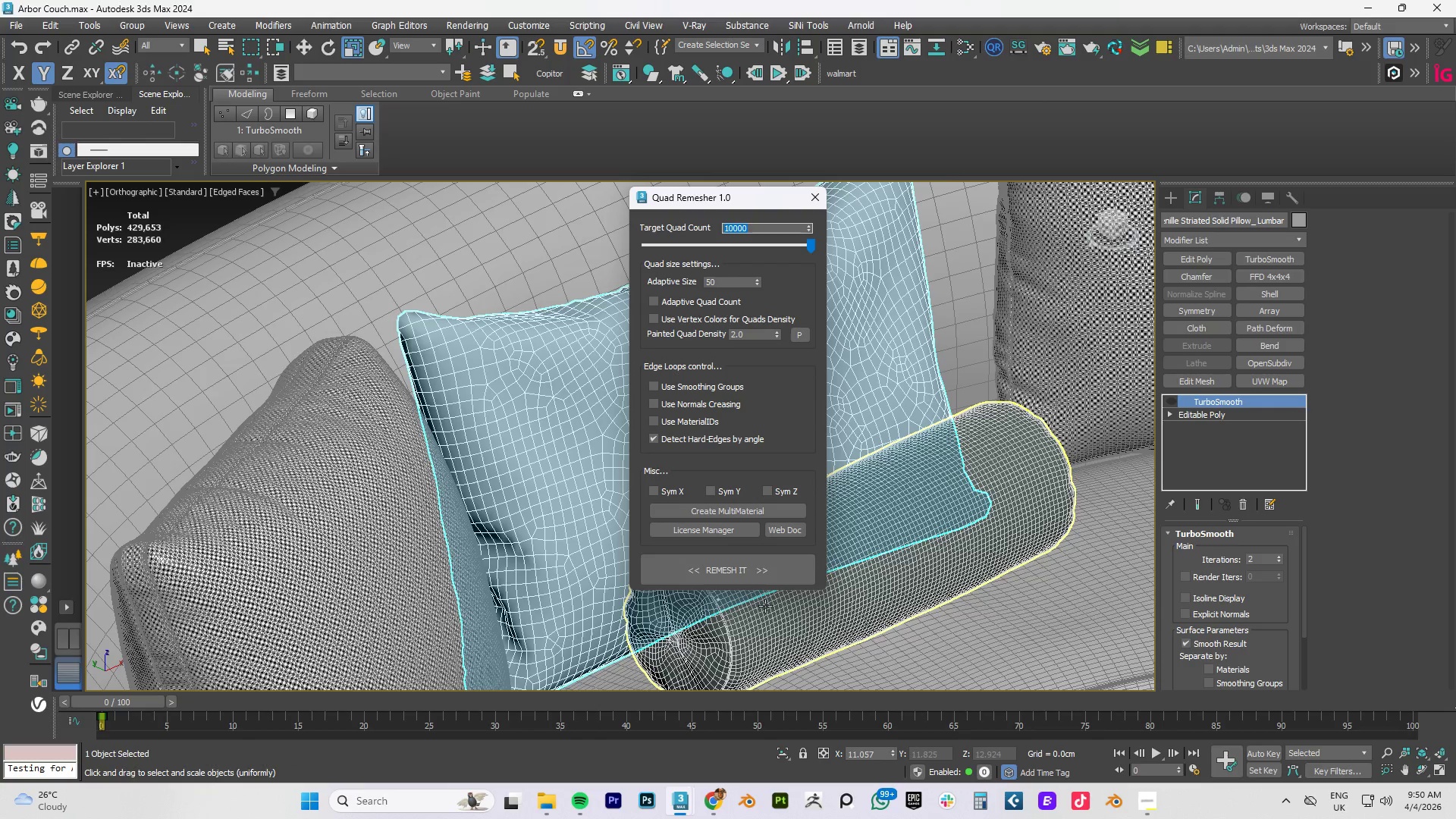 
left_click([743, 558])
 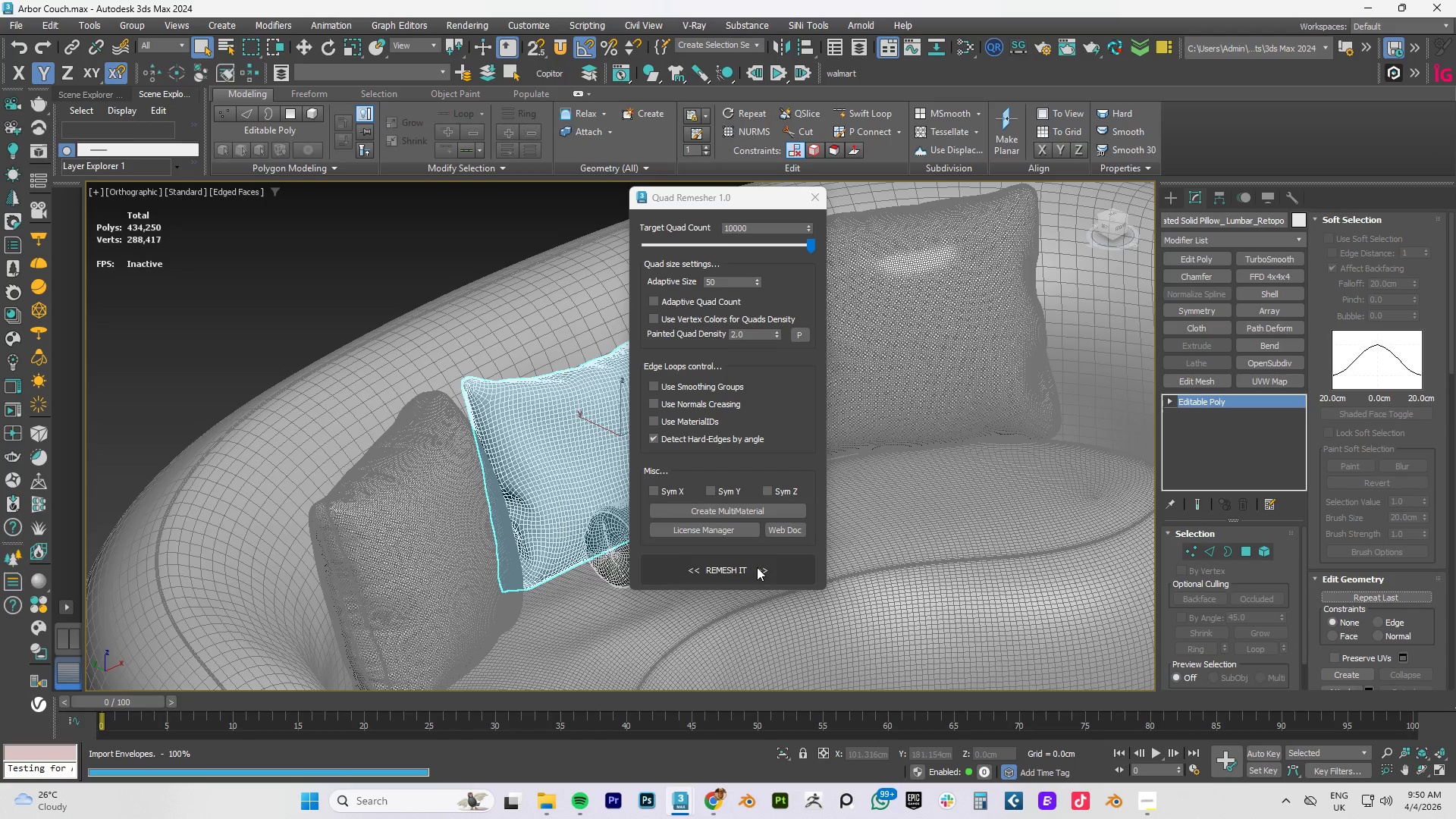 
wait(7.34)
 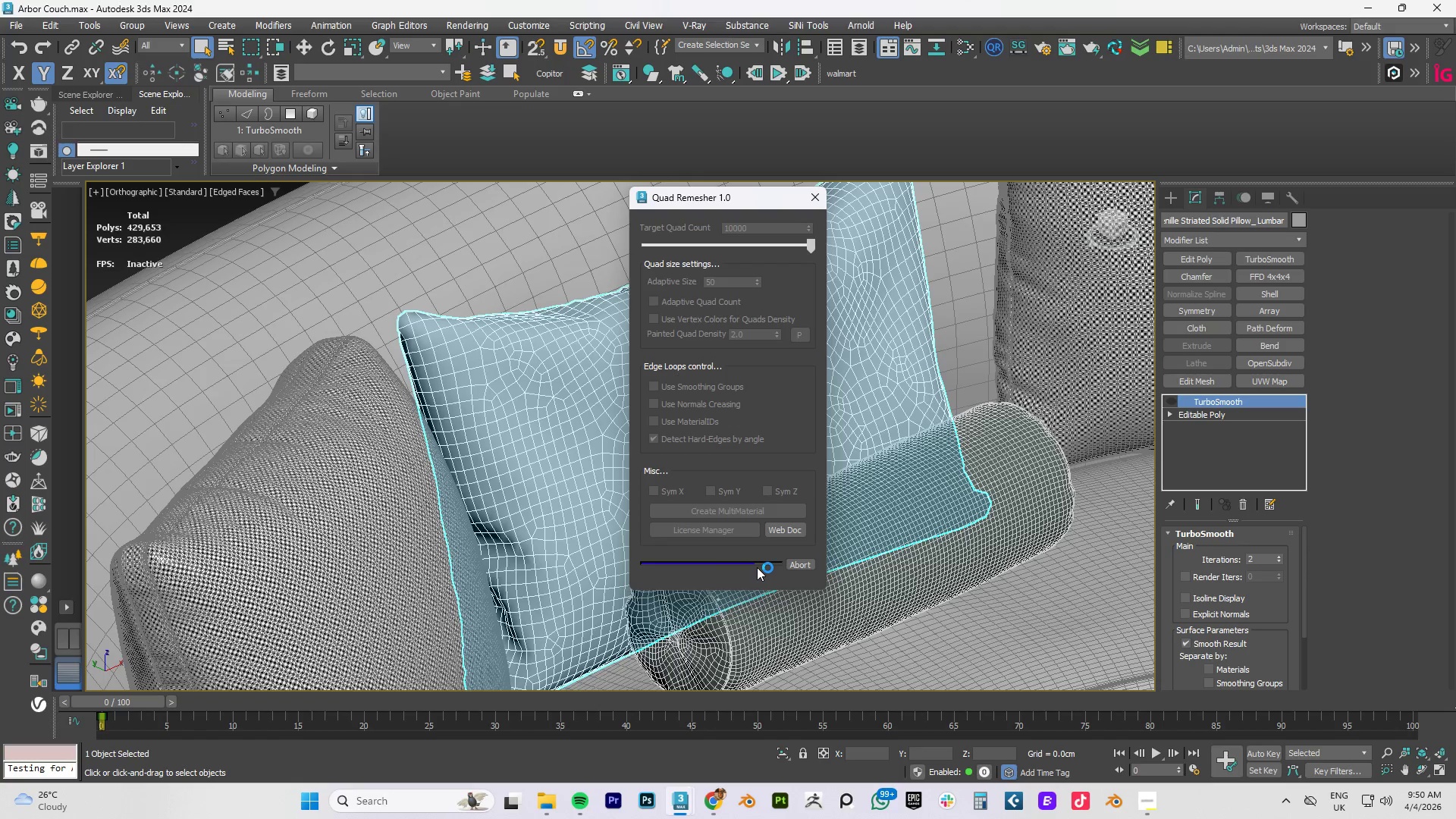 
left_click([809, 196])
 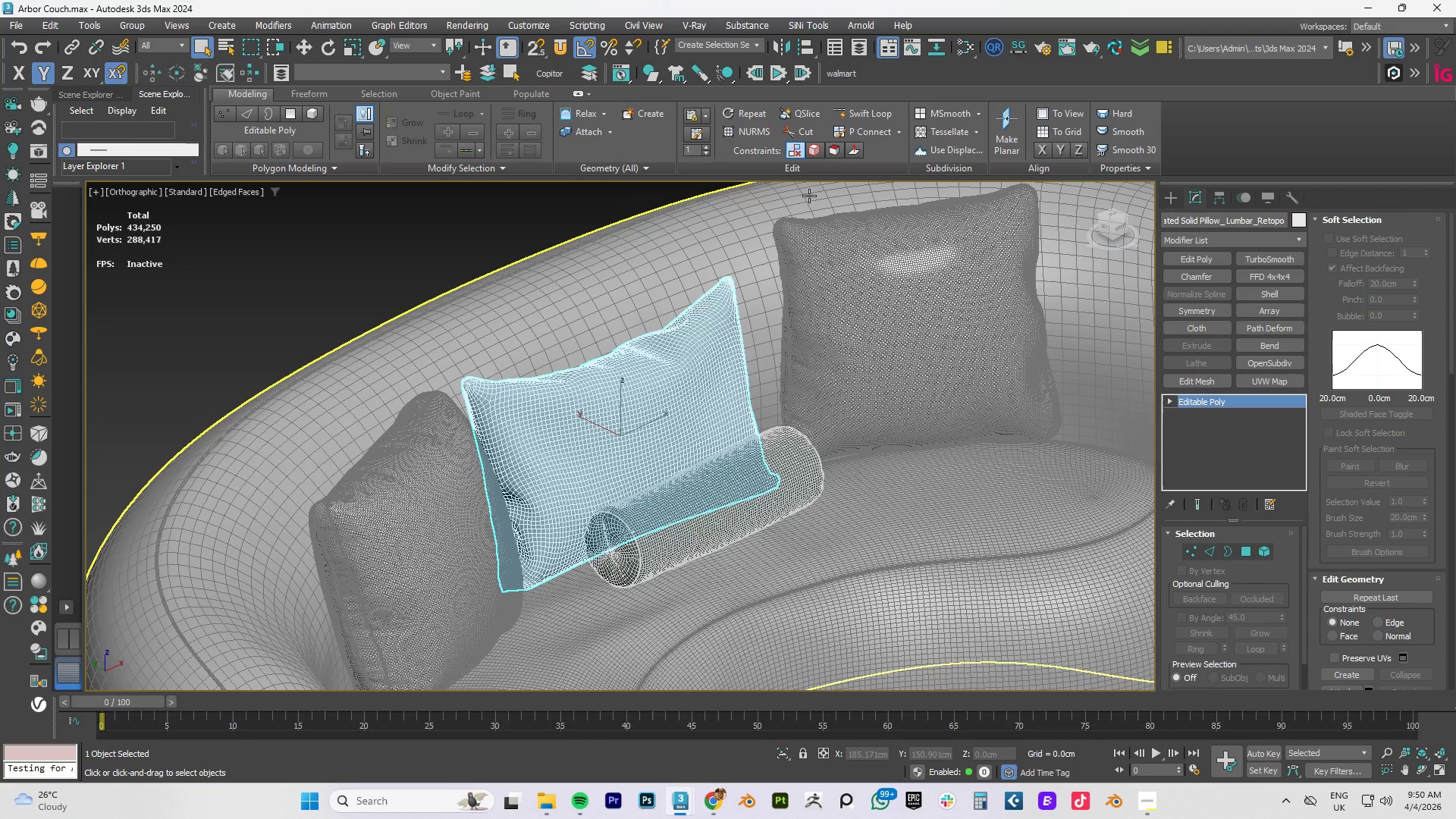 
key(Control+S)
 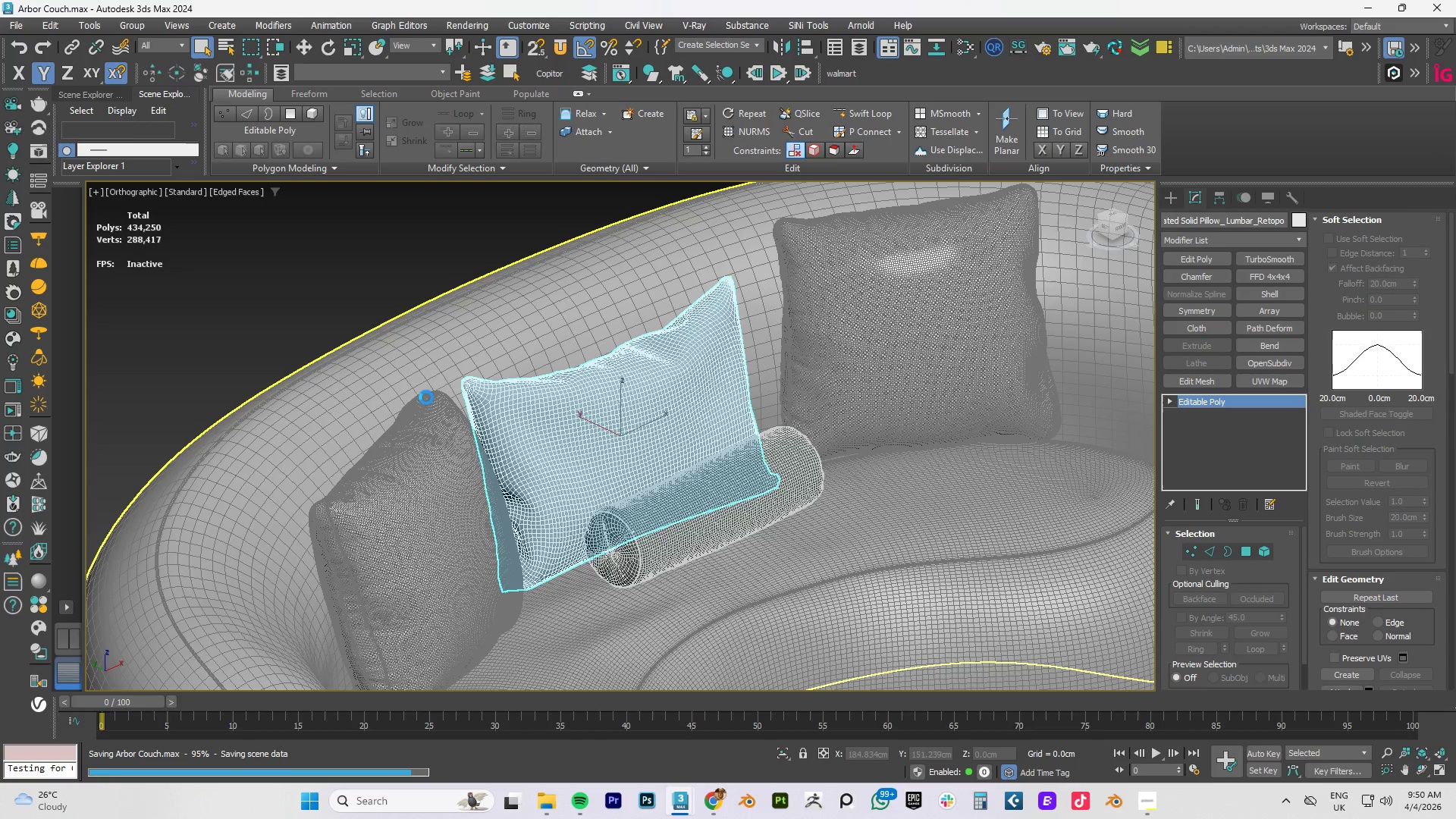 
scroll: coordinate [448, 387], scroll_direction: up, amount: 5.0
 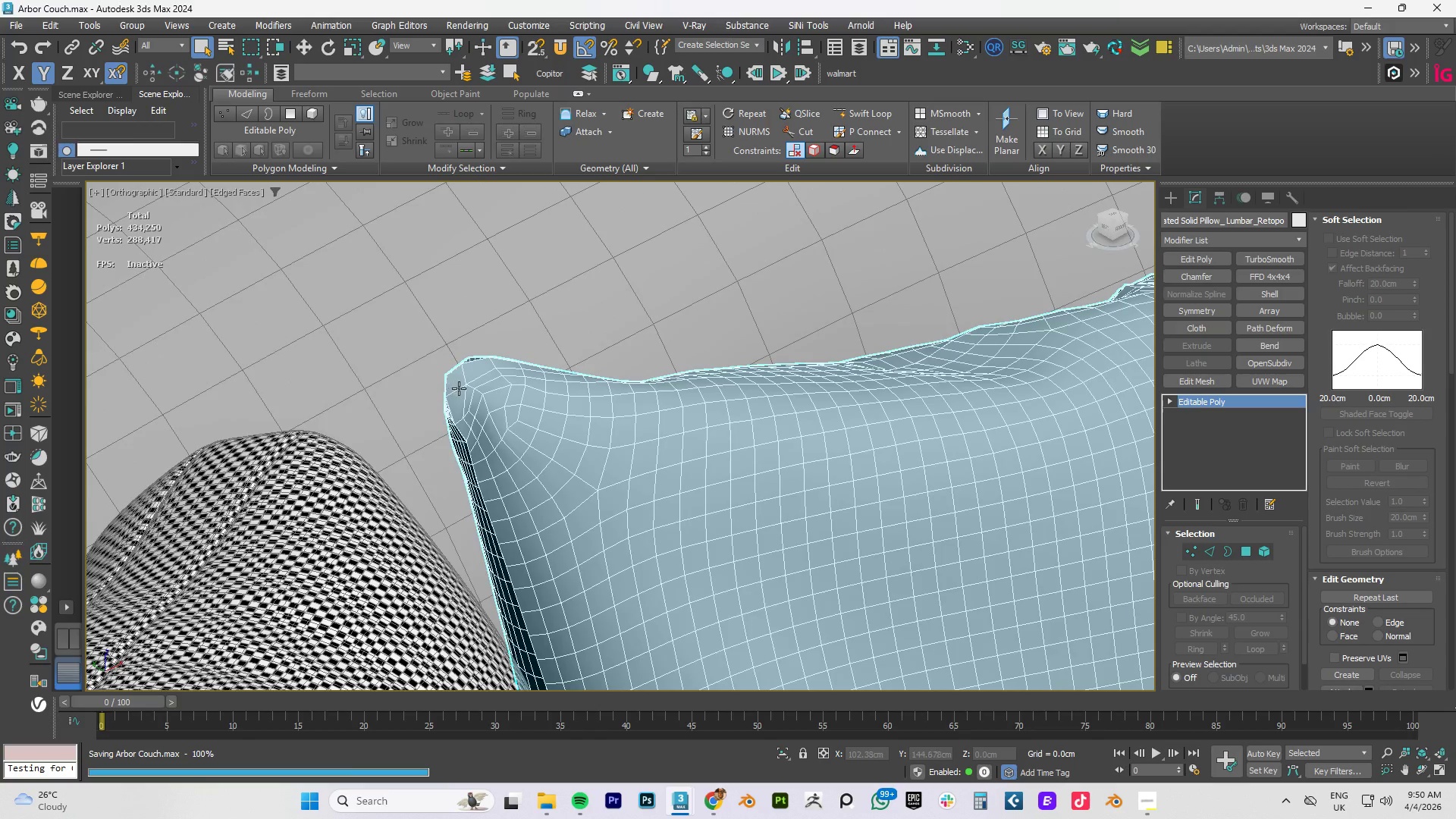 
key(Control+S)
 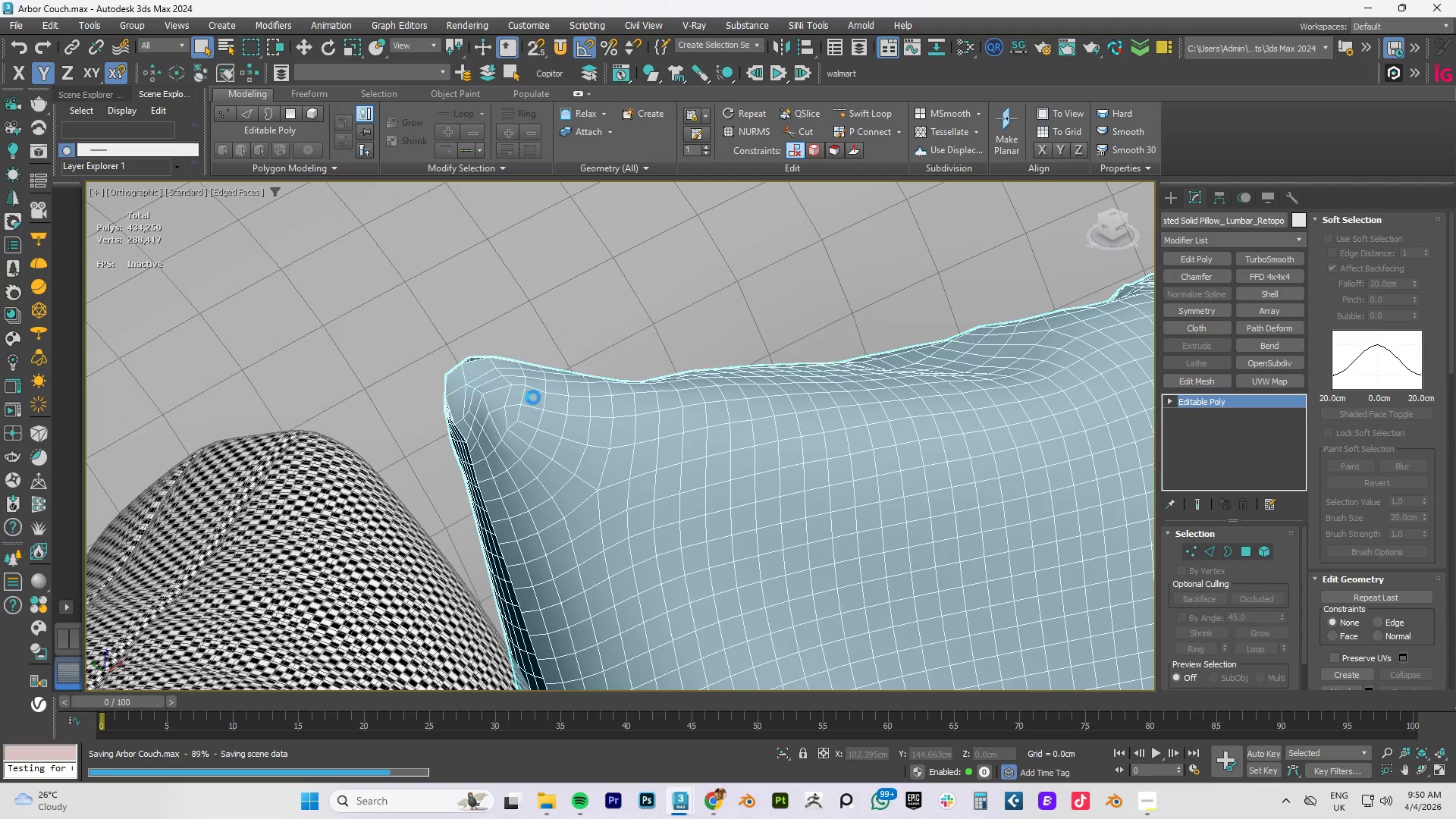 
scroll: coordinate [534, 397], scroll_direction: down, amount: 3.0
 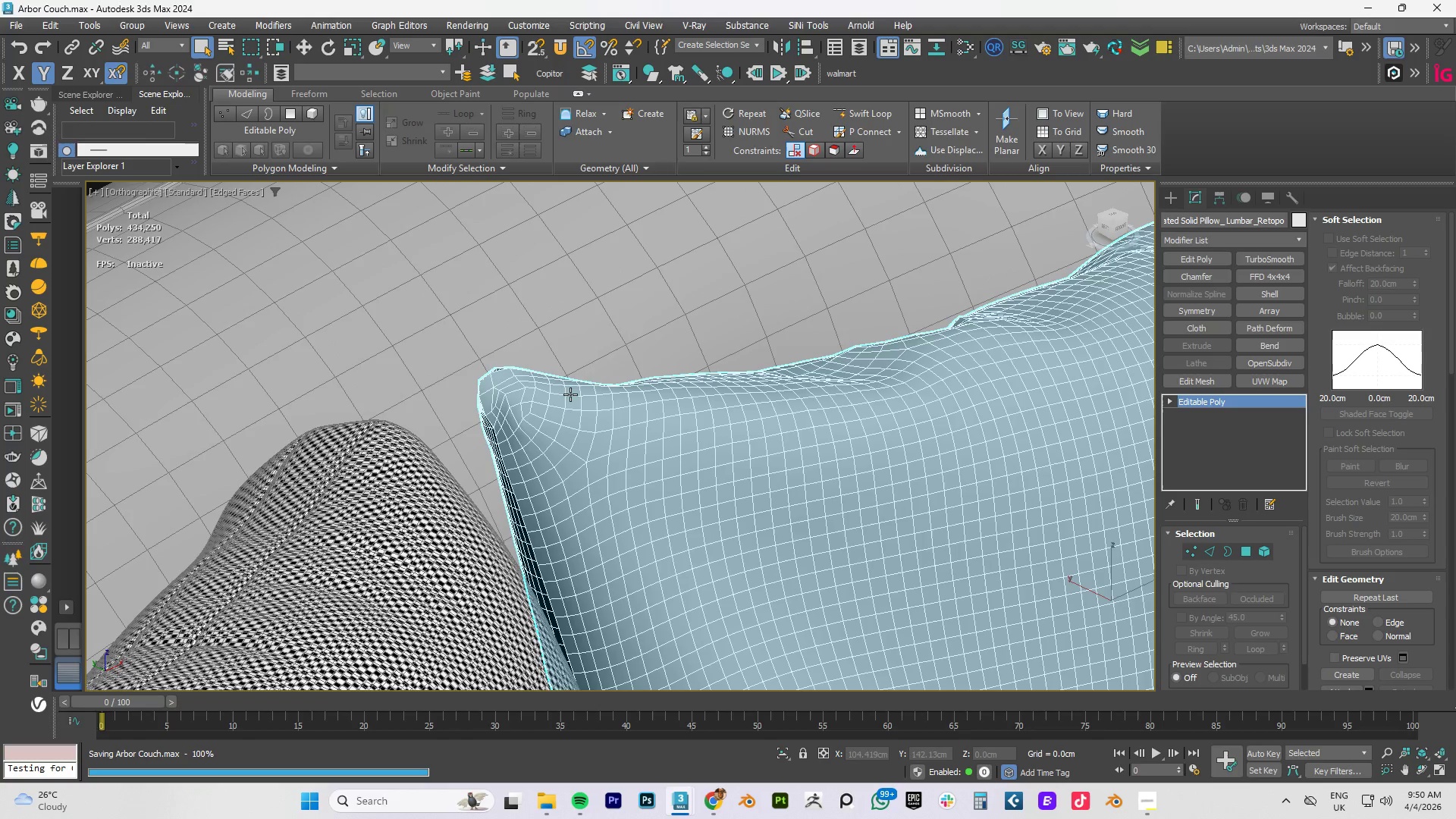 
hold_key(key=AltLeft, duration=1.08)
 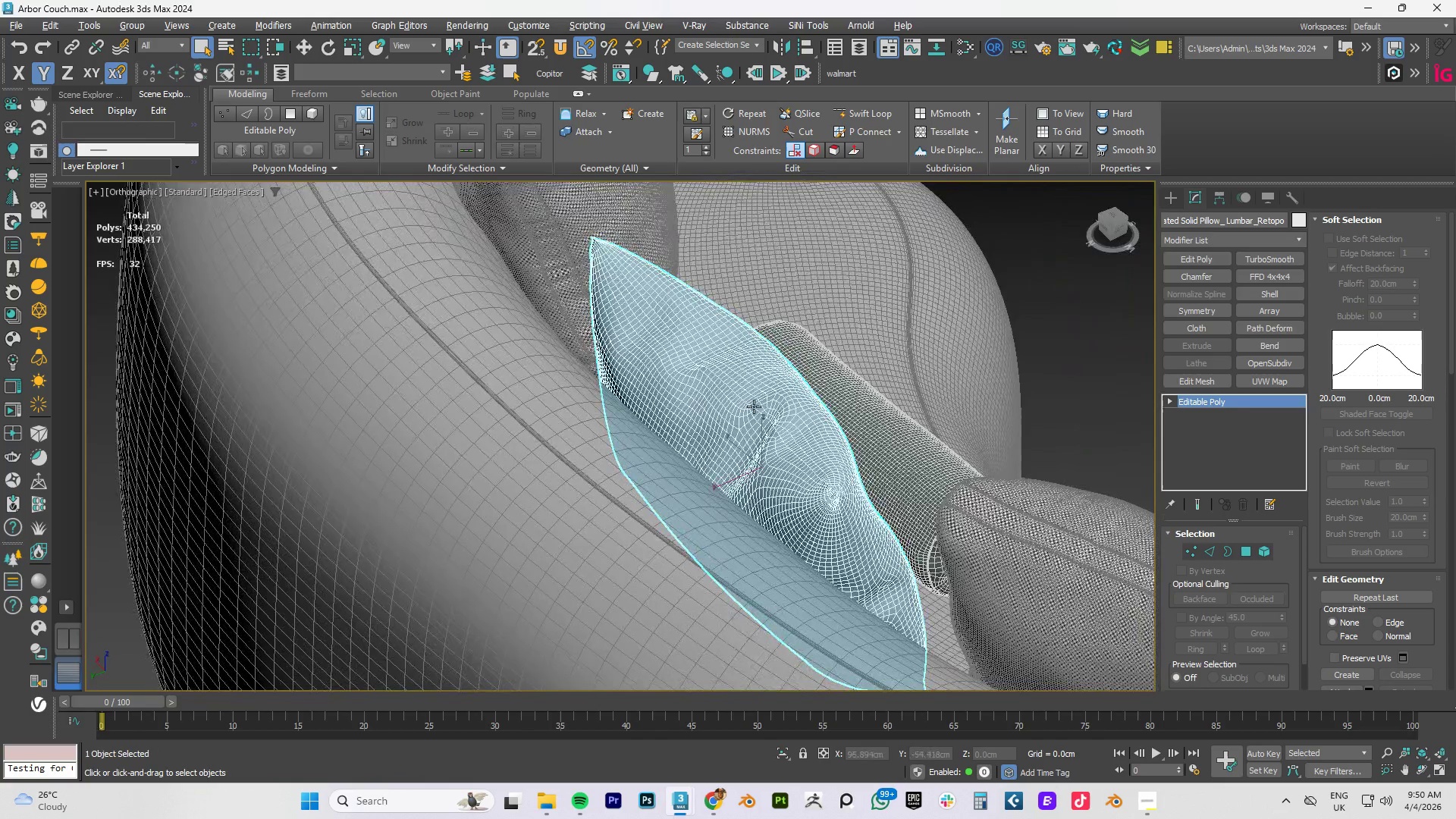 
scroll: coordinate [571, 394], scroll_direction: down, amount: 3.0
 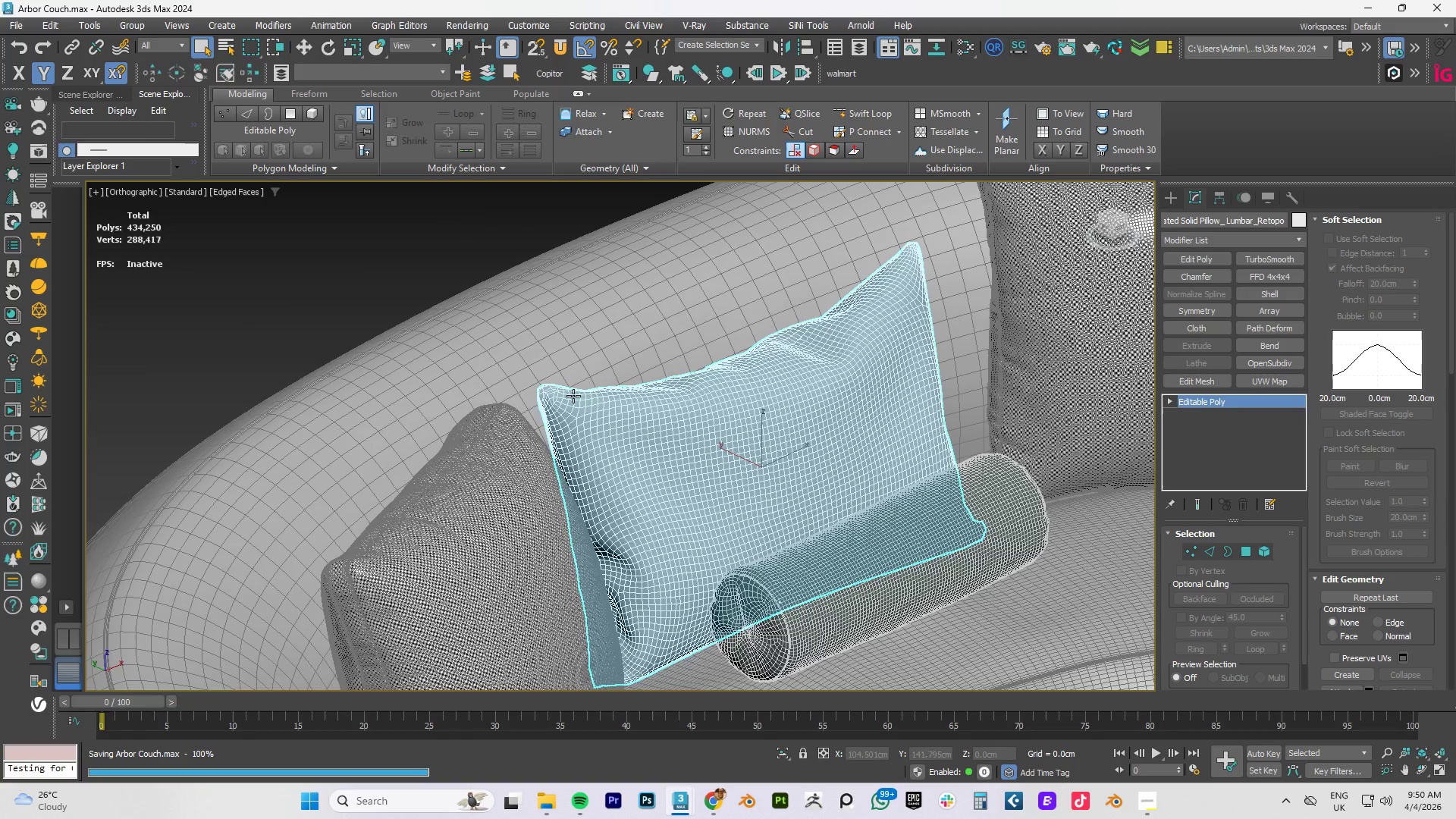 
scroll: coordinate [748, 407], scroll_direction: up, amount: 4.0
 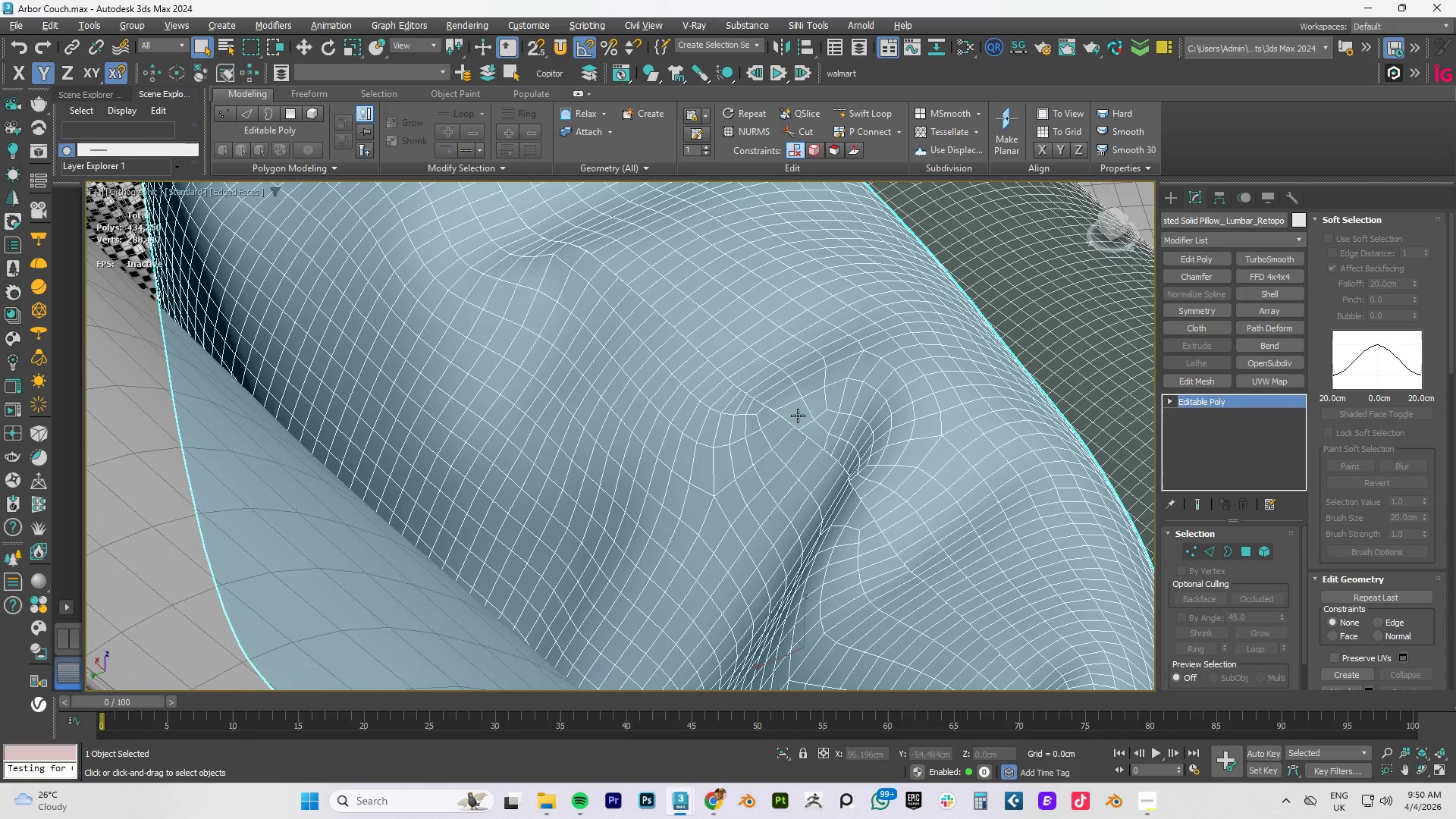 
key(2)
 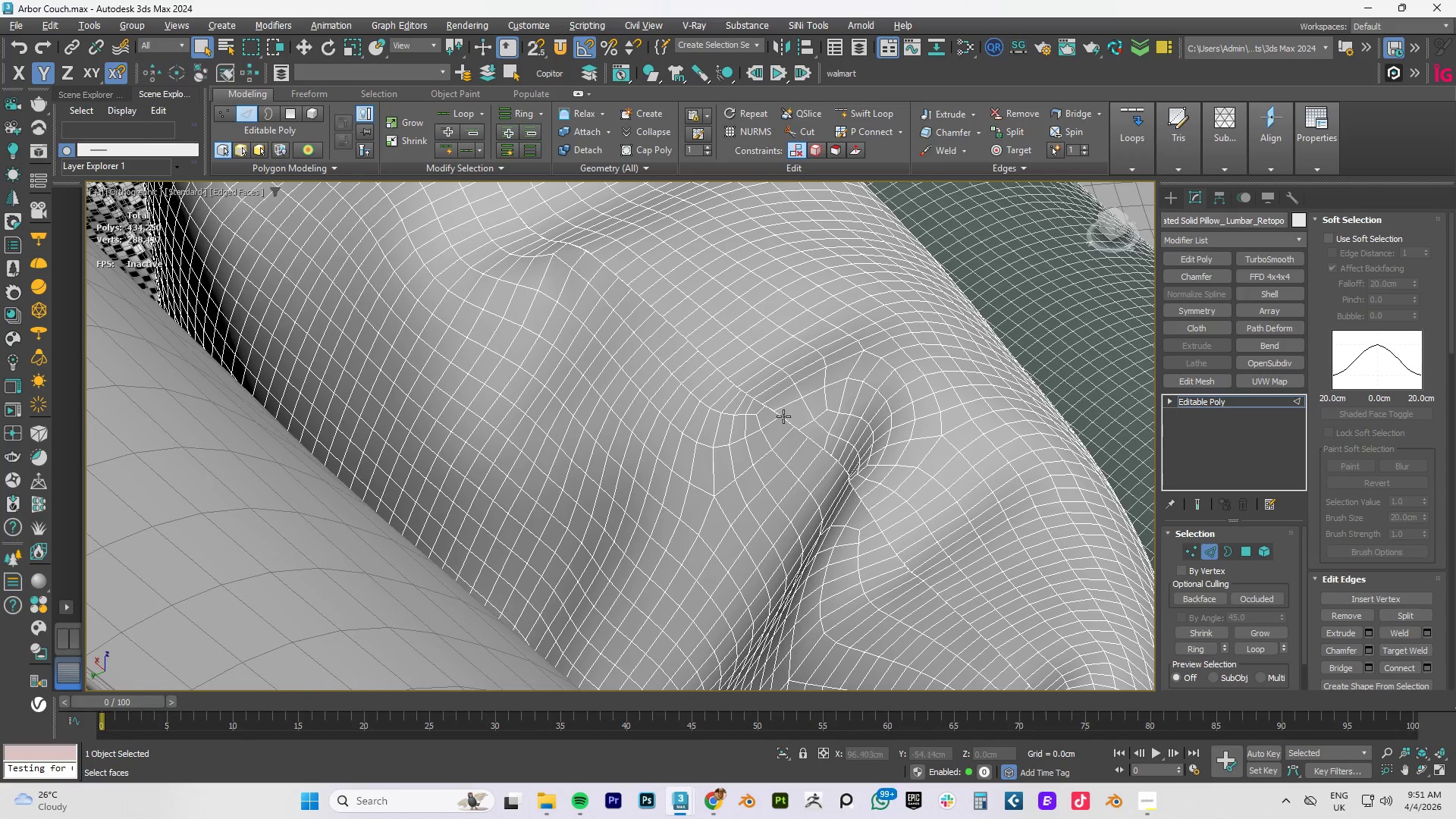 
double_click([783, 416])
 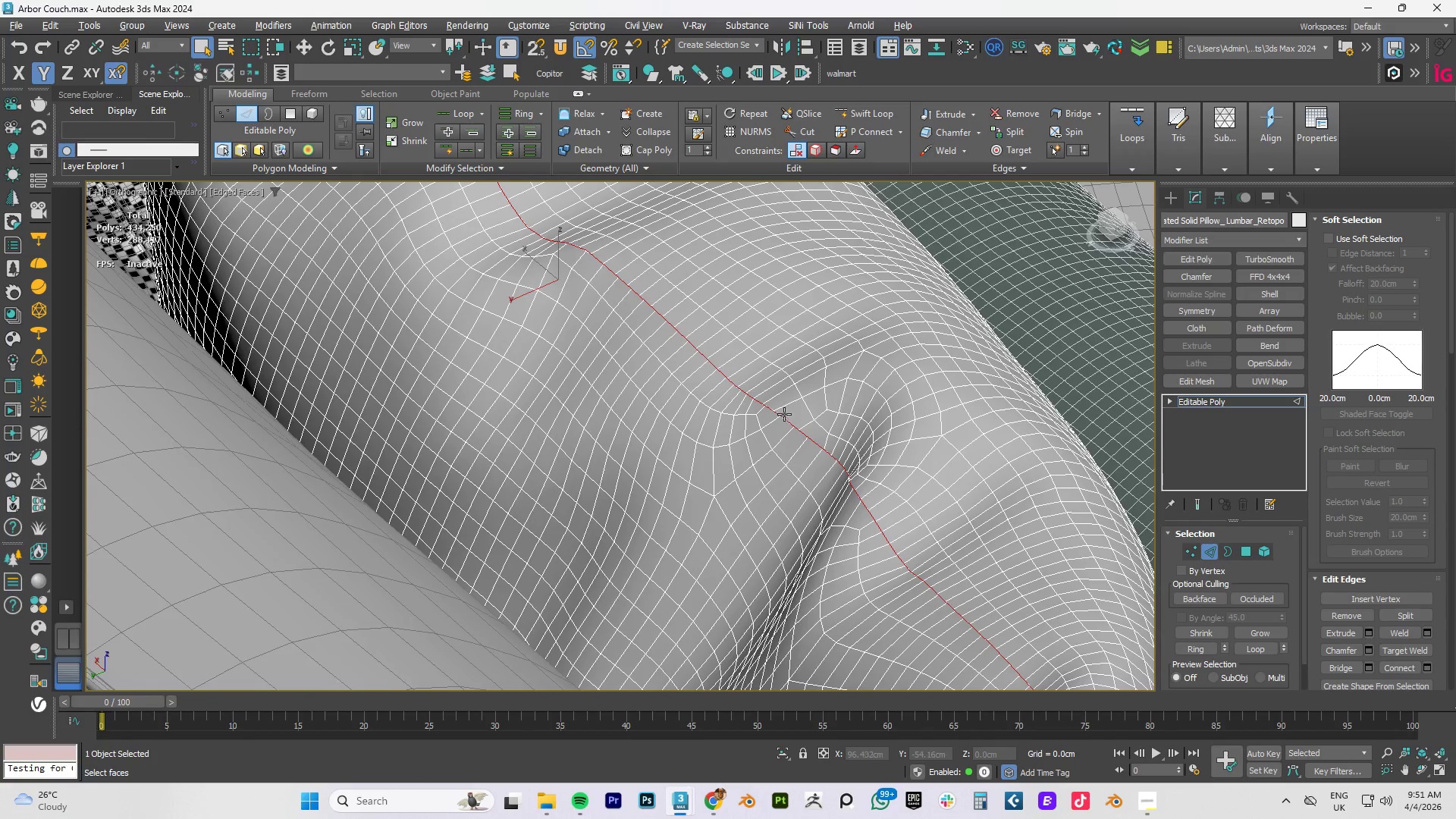 
scroll: coordinate [787, 411], scroll_direction: down, amount: 5.0
 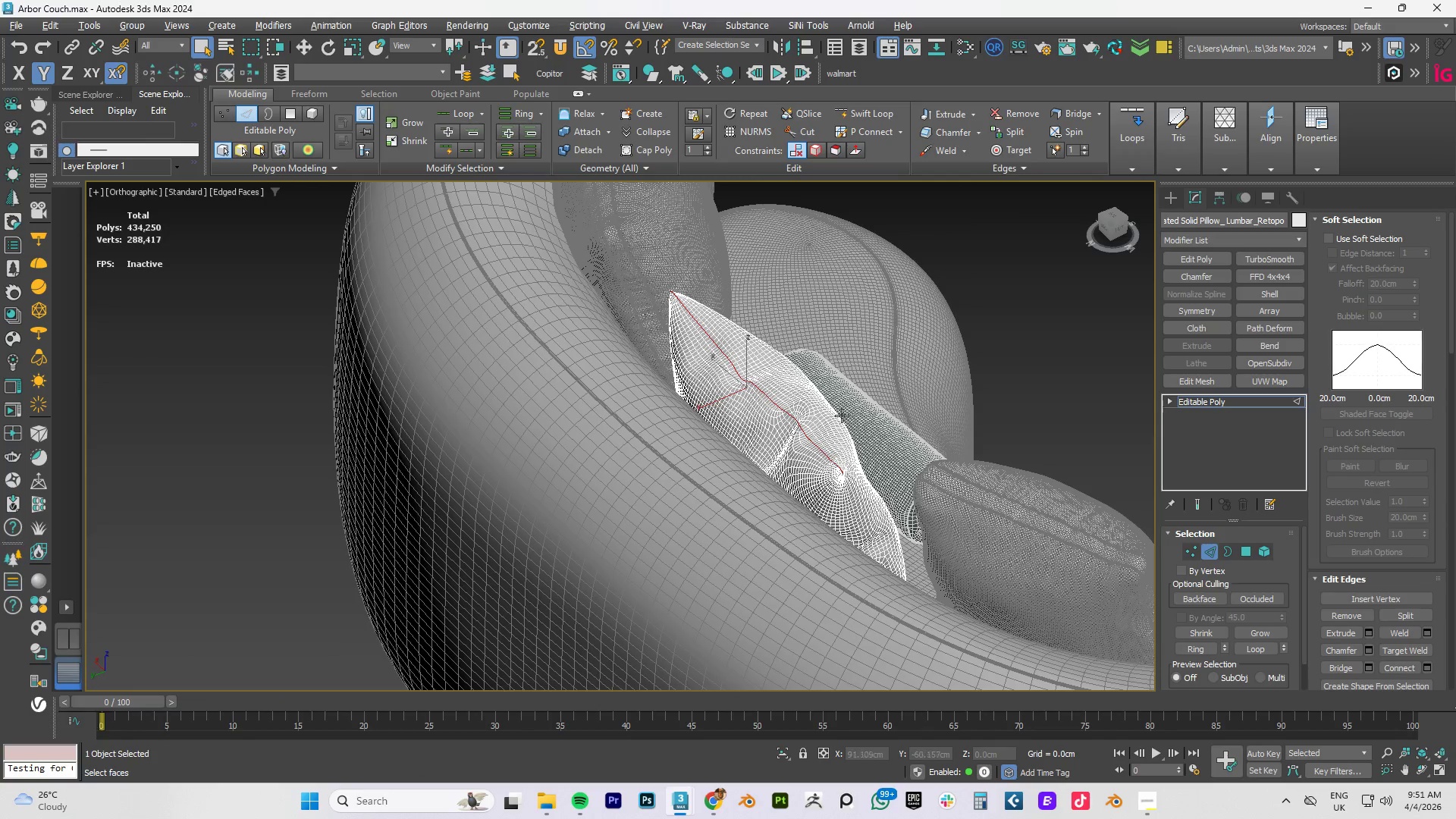 
hold_key(key=AltLeft, duration=0.55)
 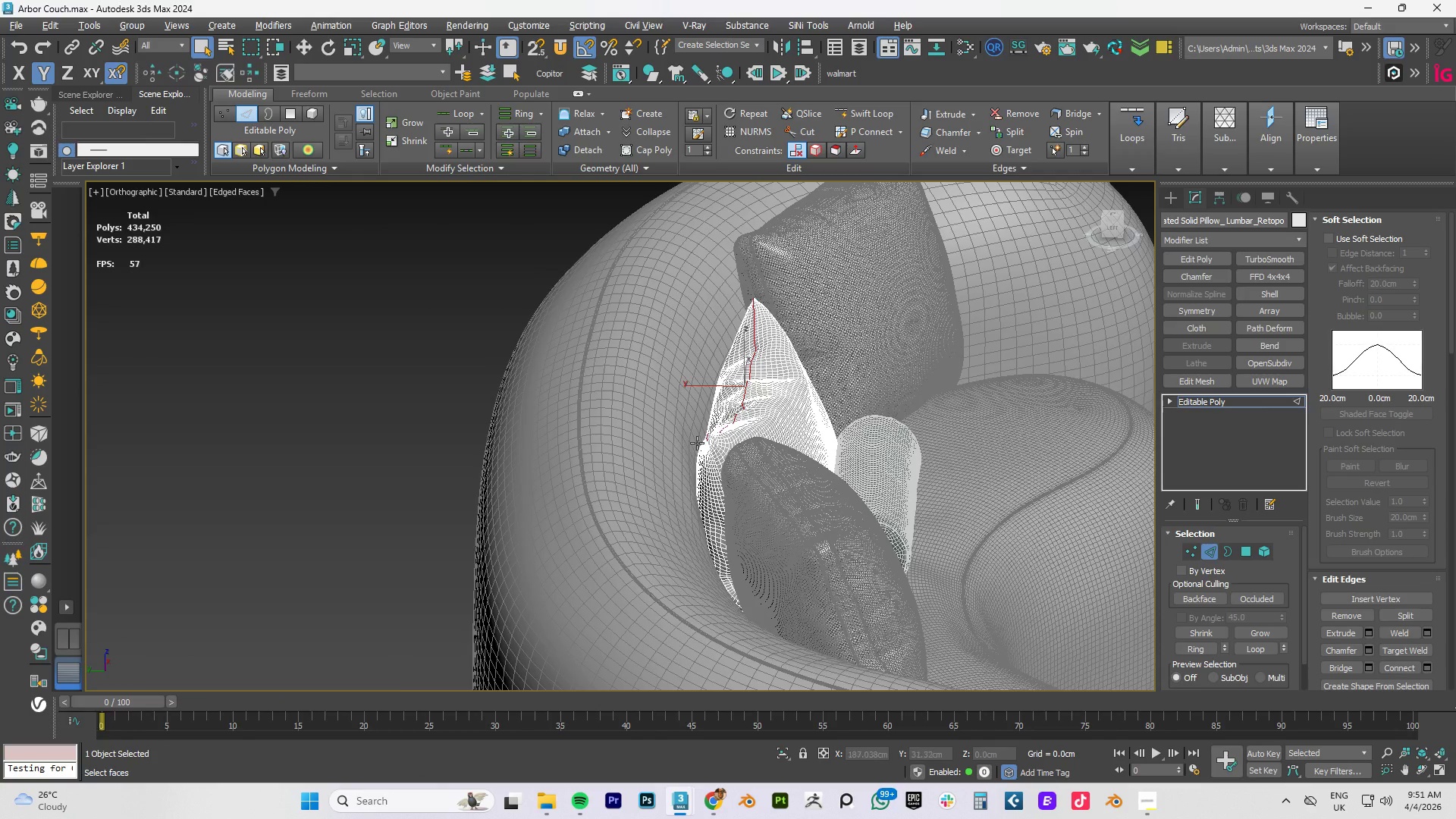 
scroll: coordinate [651, 447], scroll_direction: up, amount: 9.0
 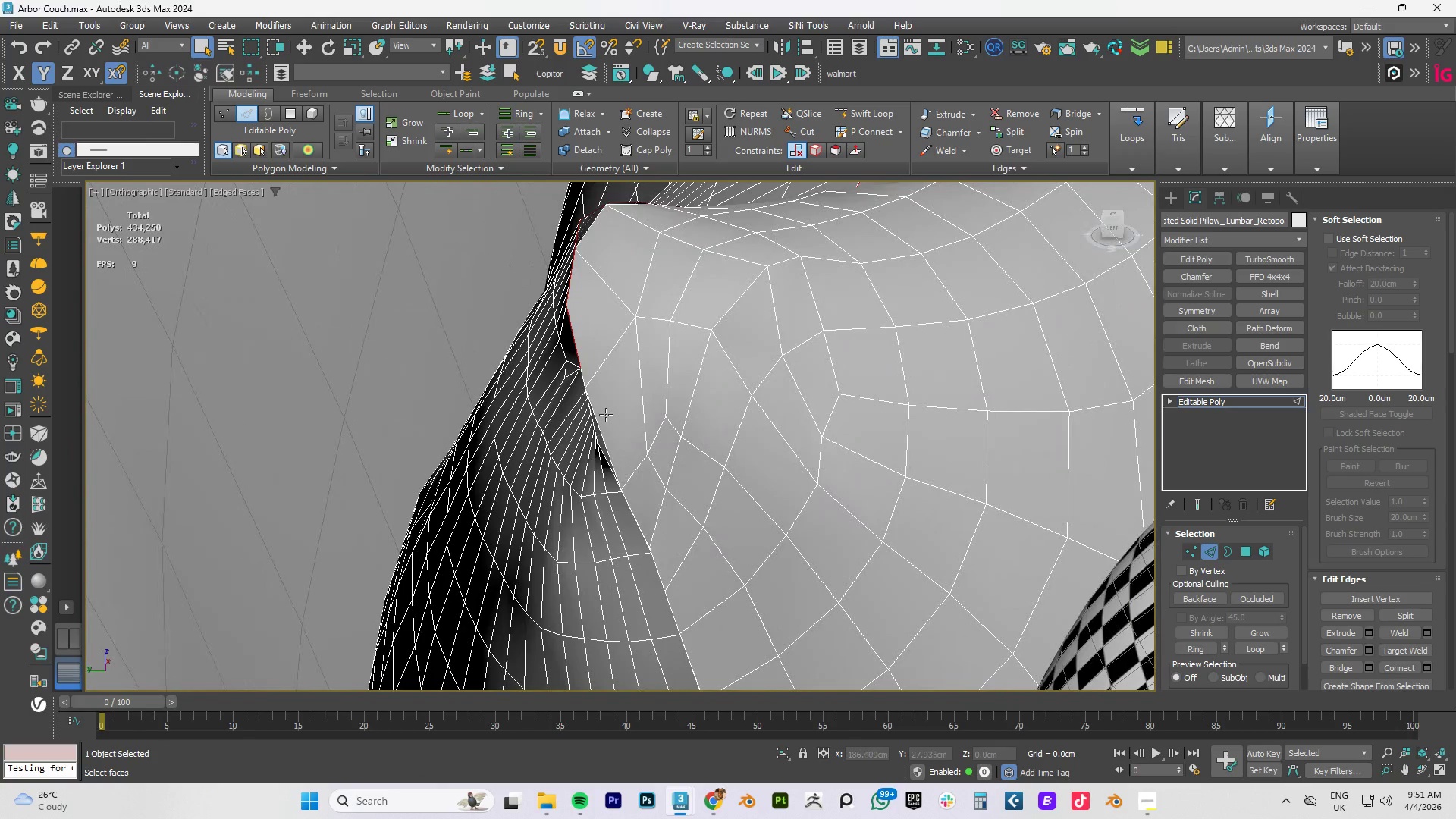 
hold_key(key=ControlLeft, duration=0.81)
double_click([595, 413])
 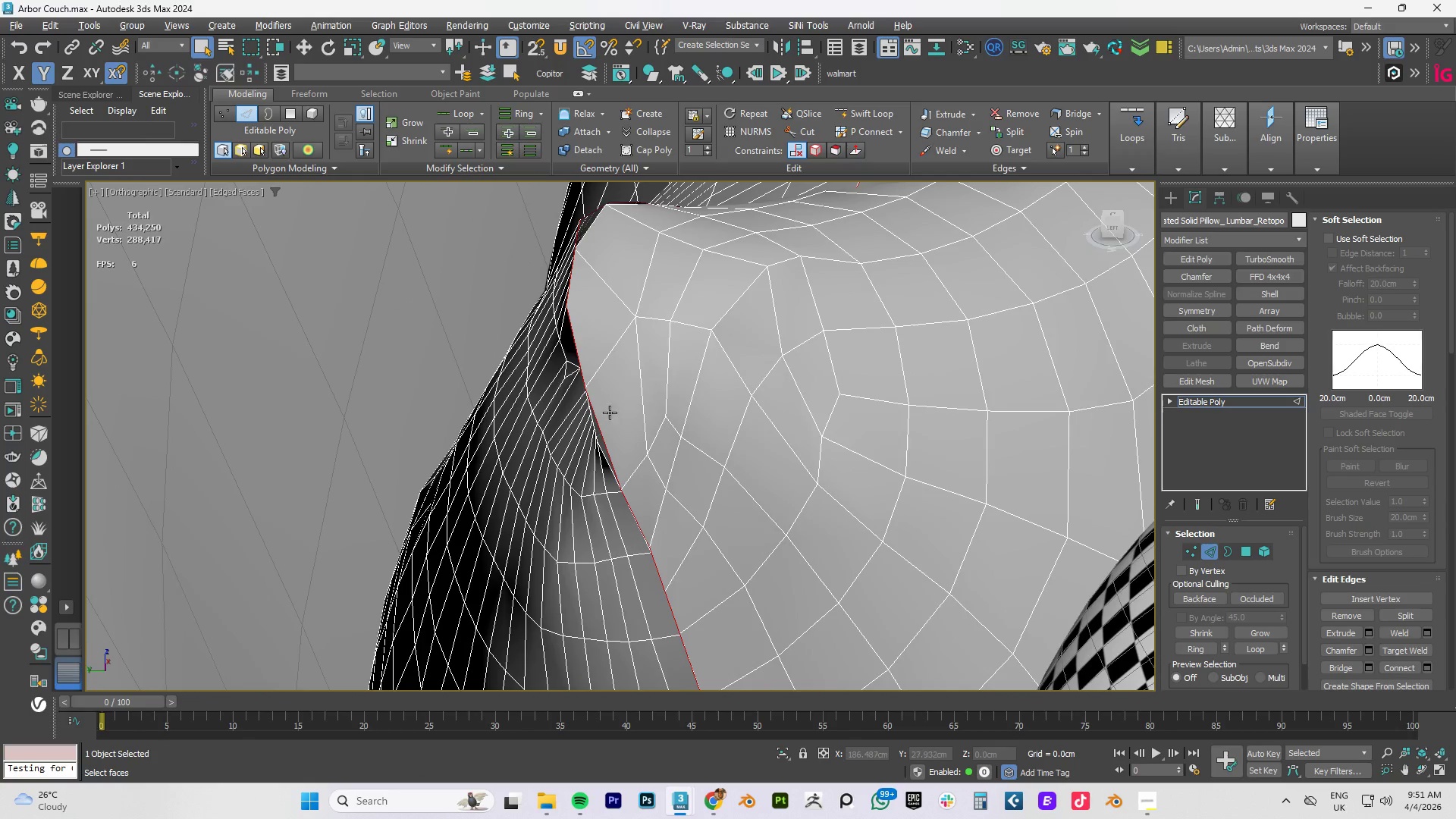 
hold_key(key=AltLeft, duration=0.61)
 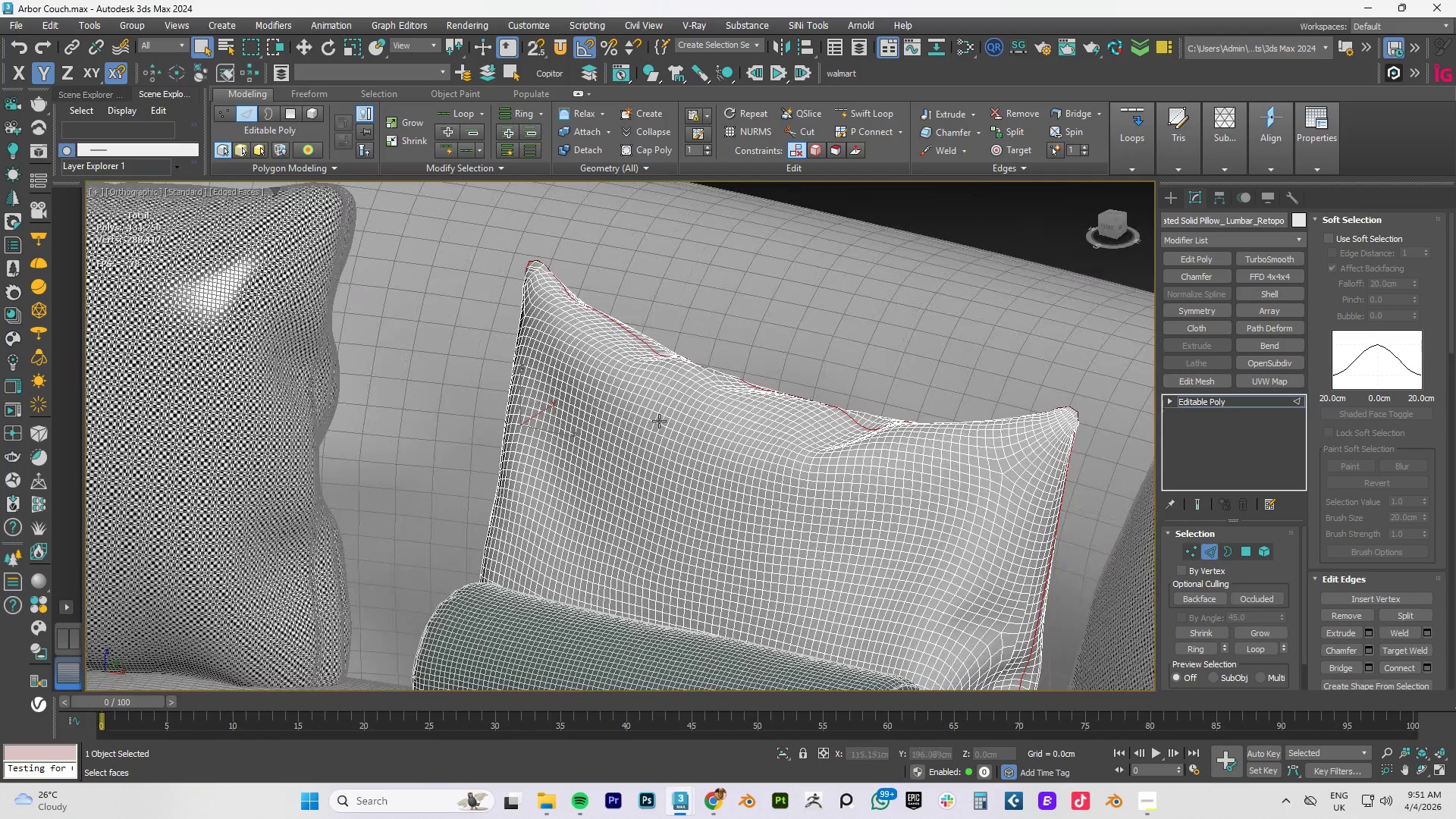 
scroll: coordinate [631, 419], scroll_direction: down, amount: 7.0
 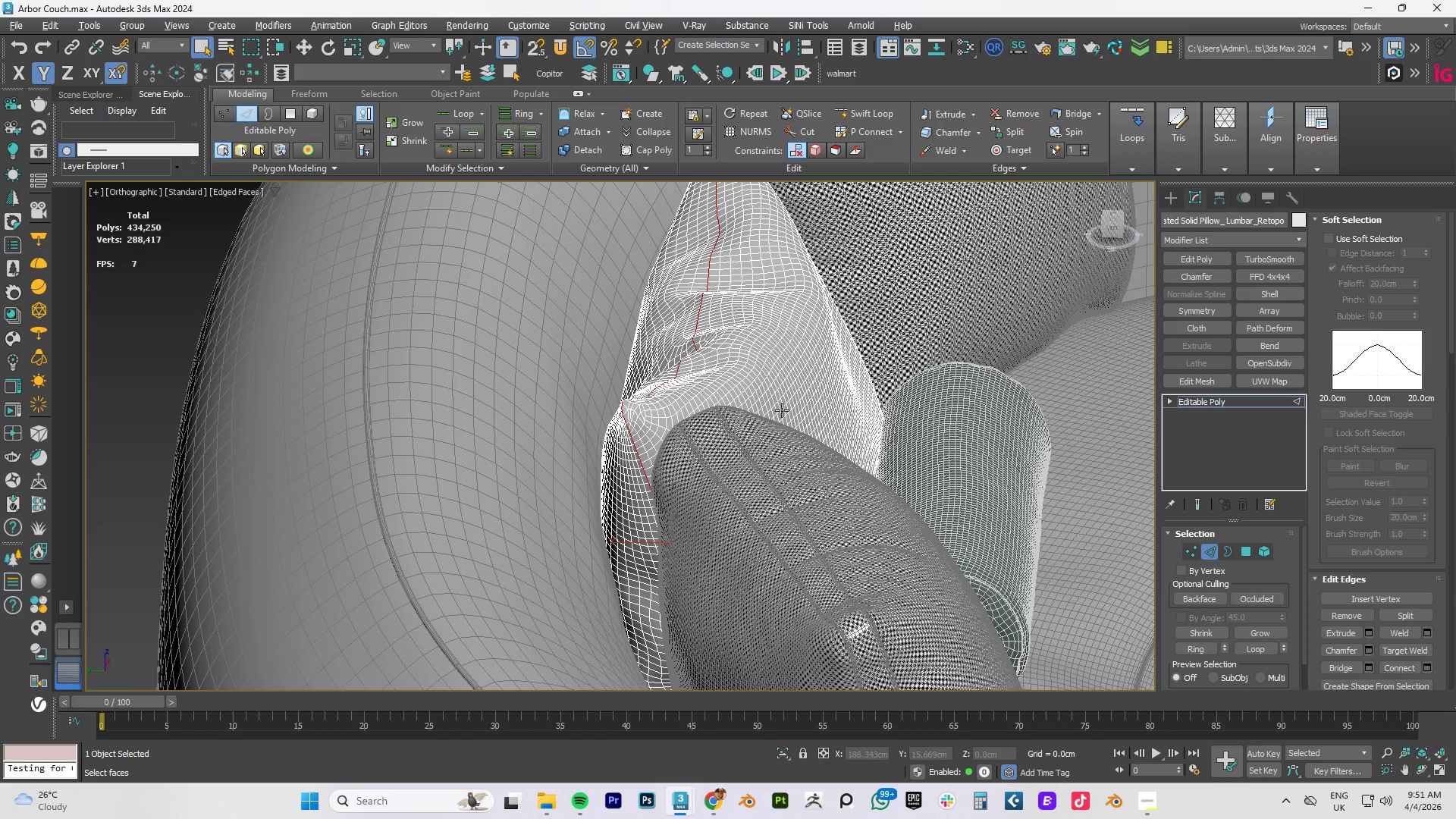 
hold_key(key=AltLeft, duration=1.09)
 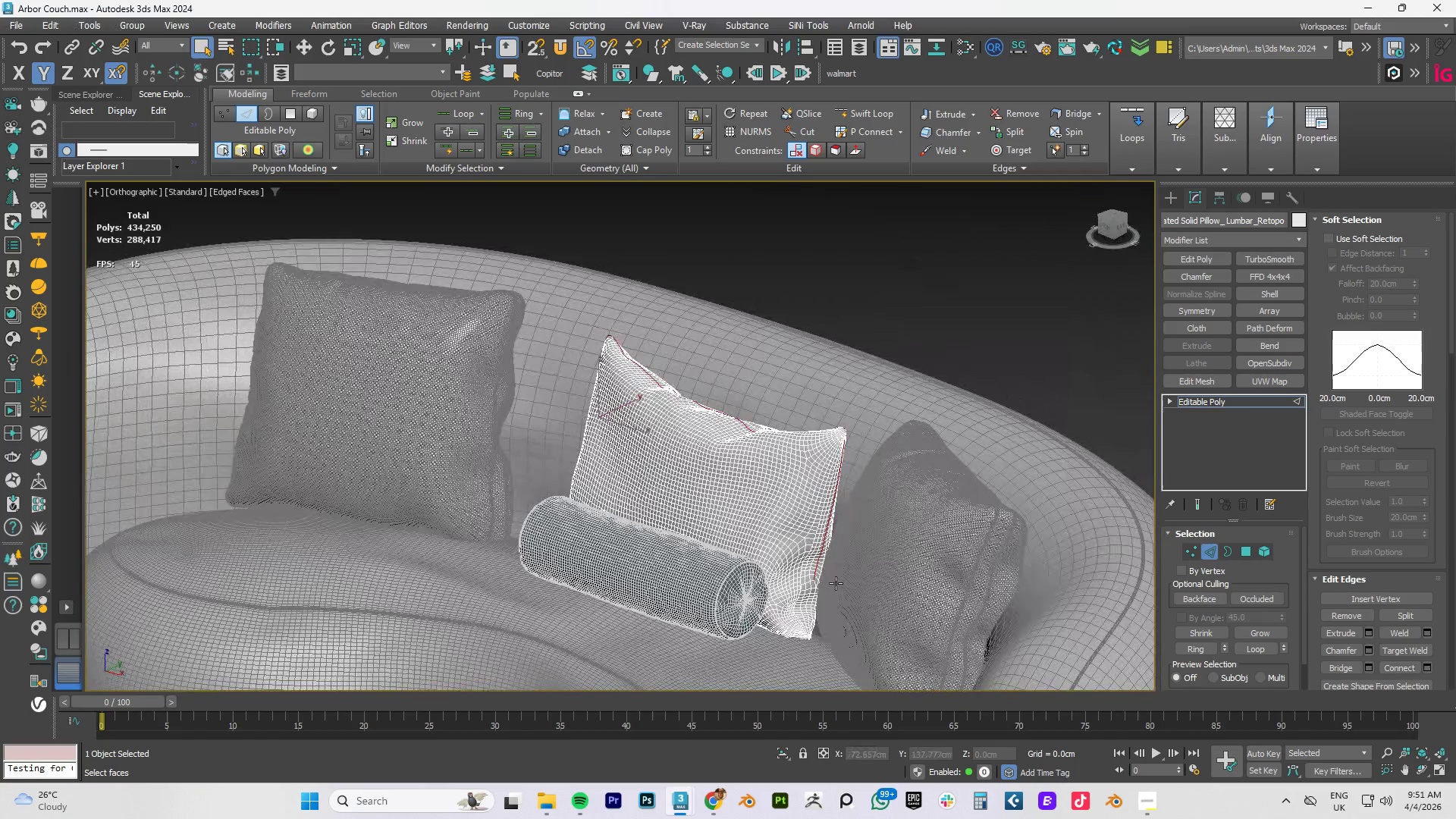 
scroll: coordinate [659, 421], scroll_direction: down, amount: 2.0
 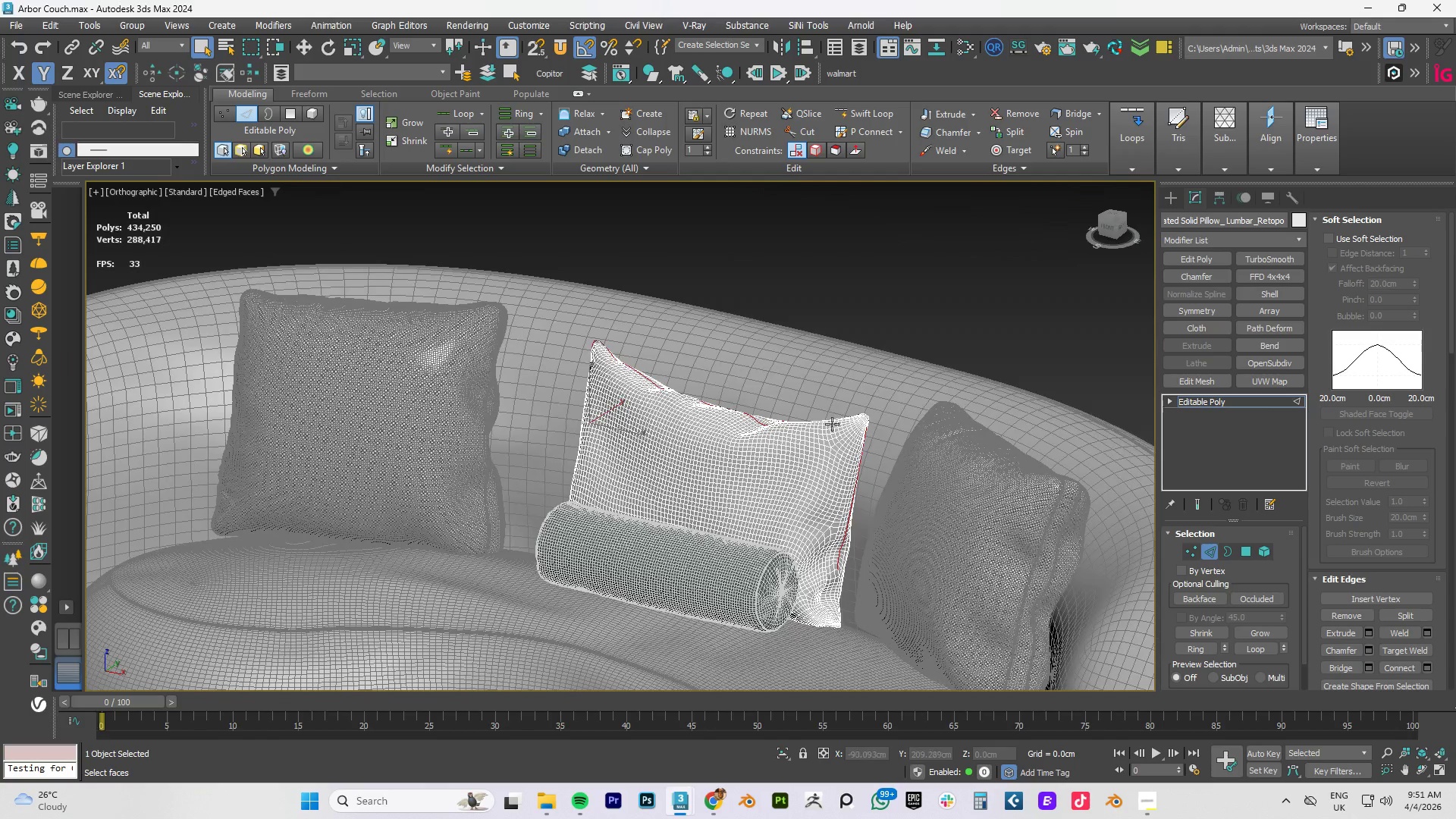 
scroll: coordinate [758, 554], scroll_direction: up, amount: 5.0
 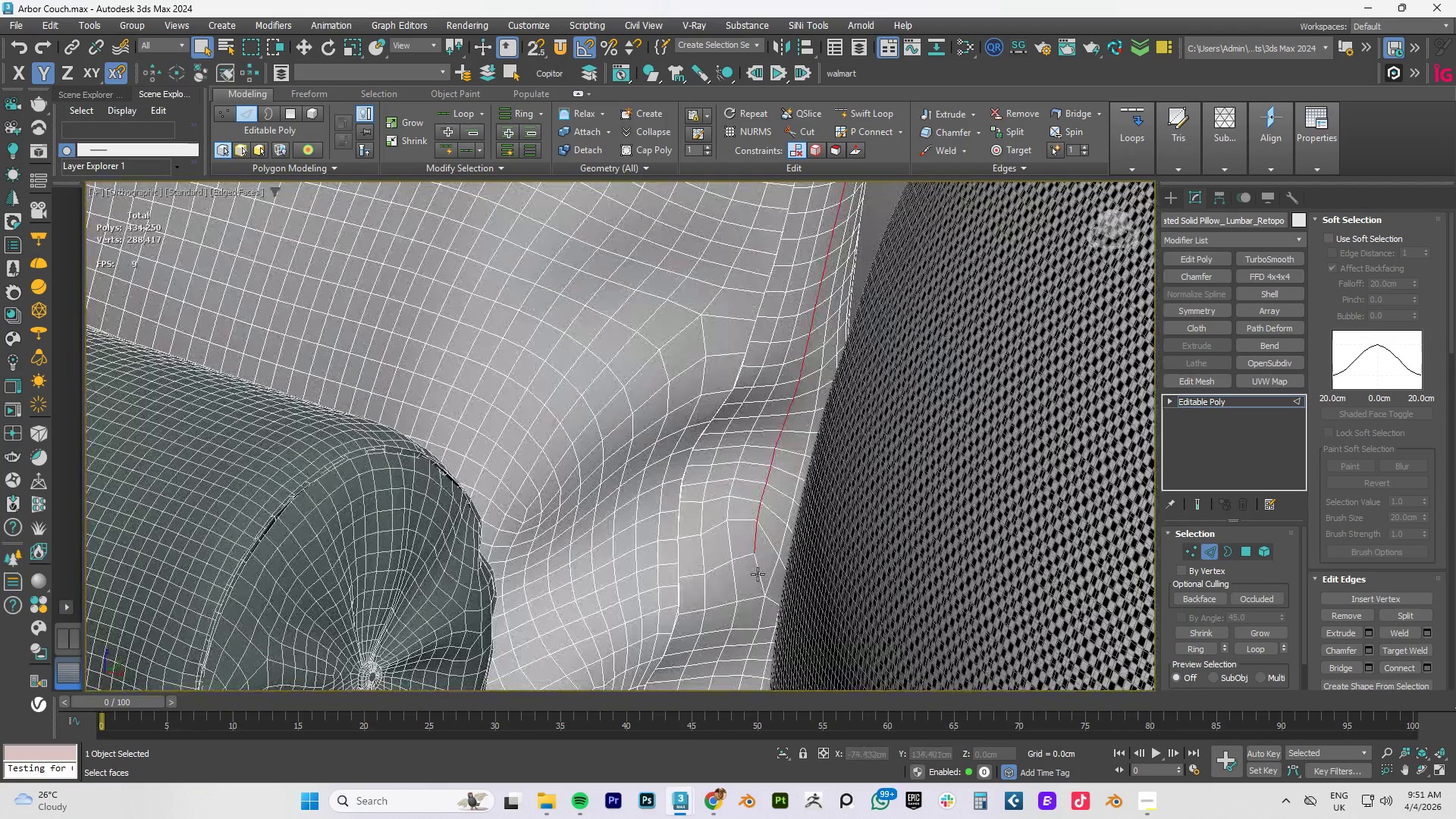 
hold_key(key=ControlLeft, duration=1.5)
double_click([758, 576])
 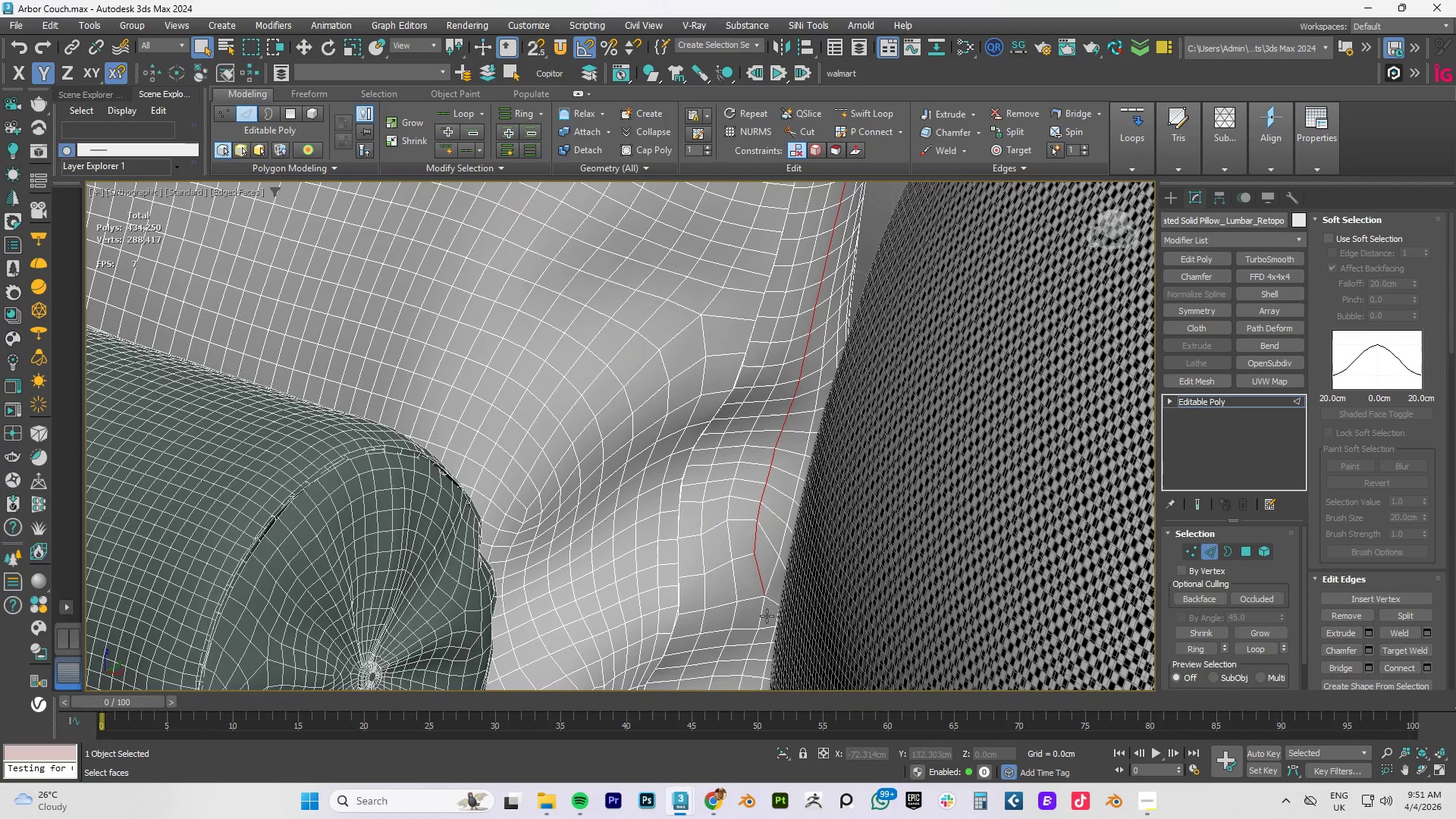 
left_click([764, 617])
 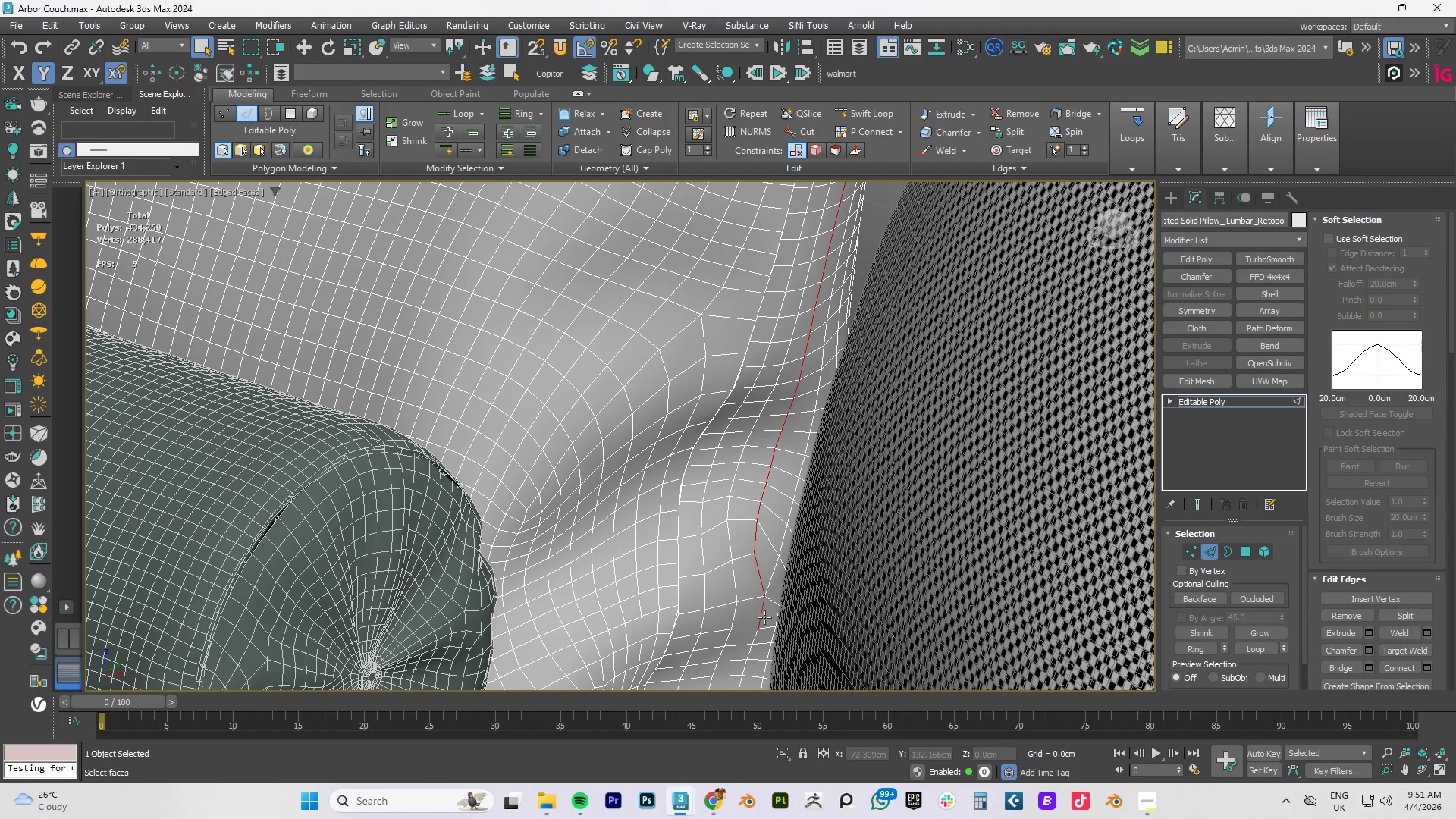 
double_click([764, 617])
 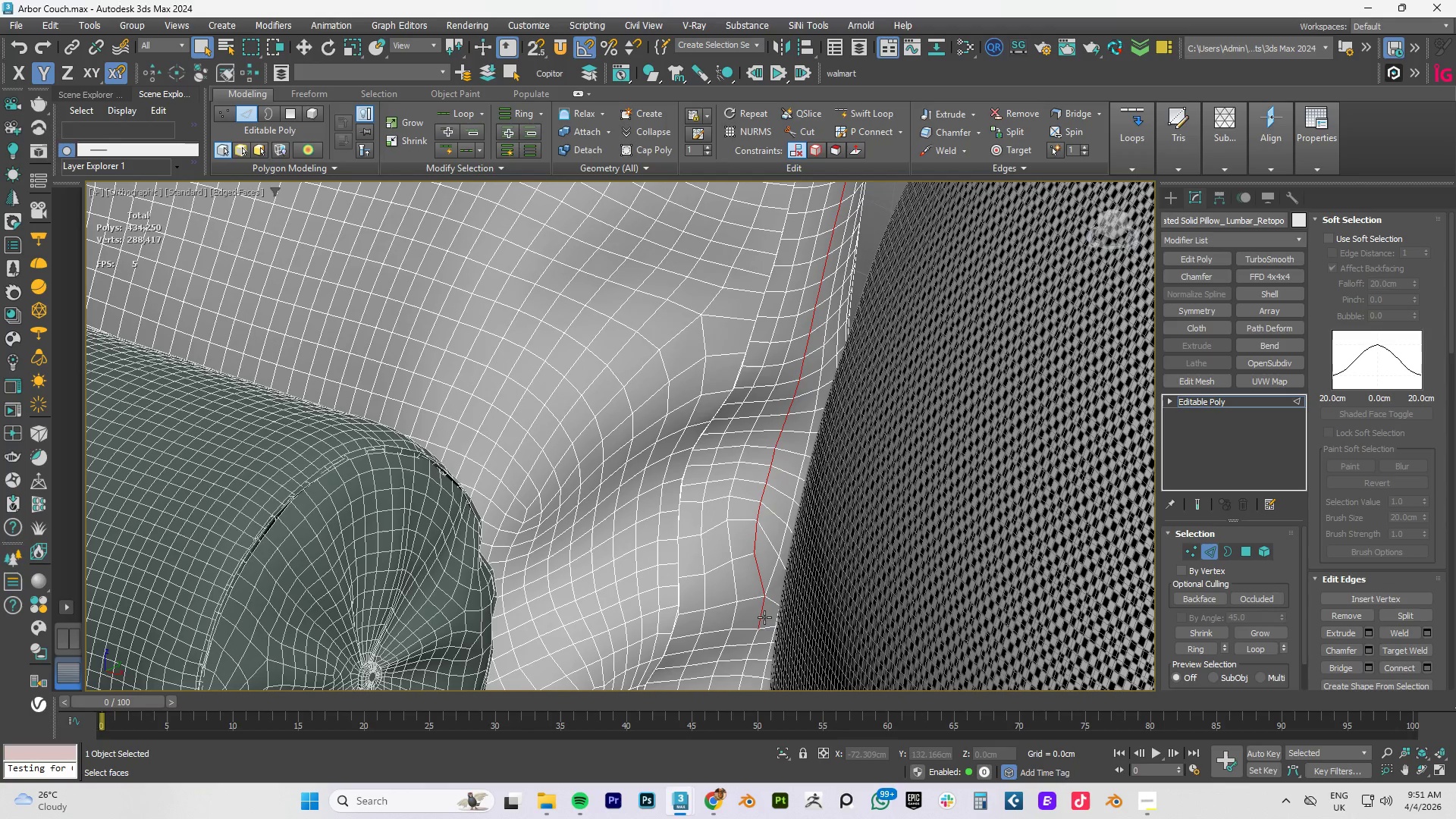 
hold_key(key=ControlLeft, duration=0.48)
 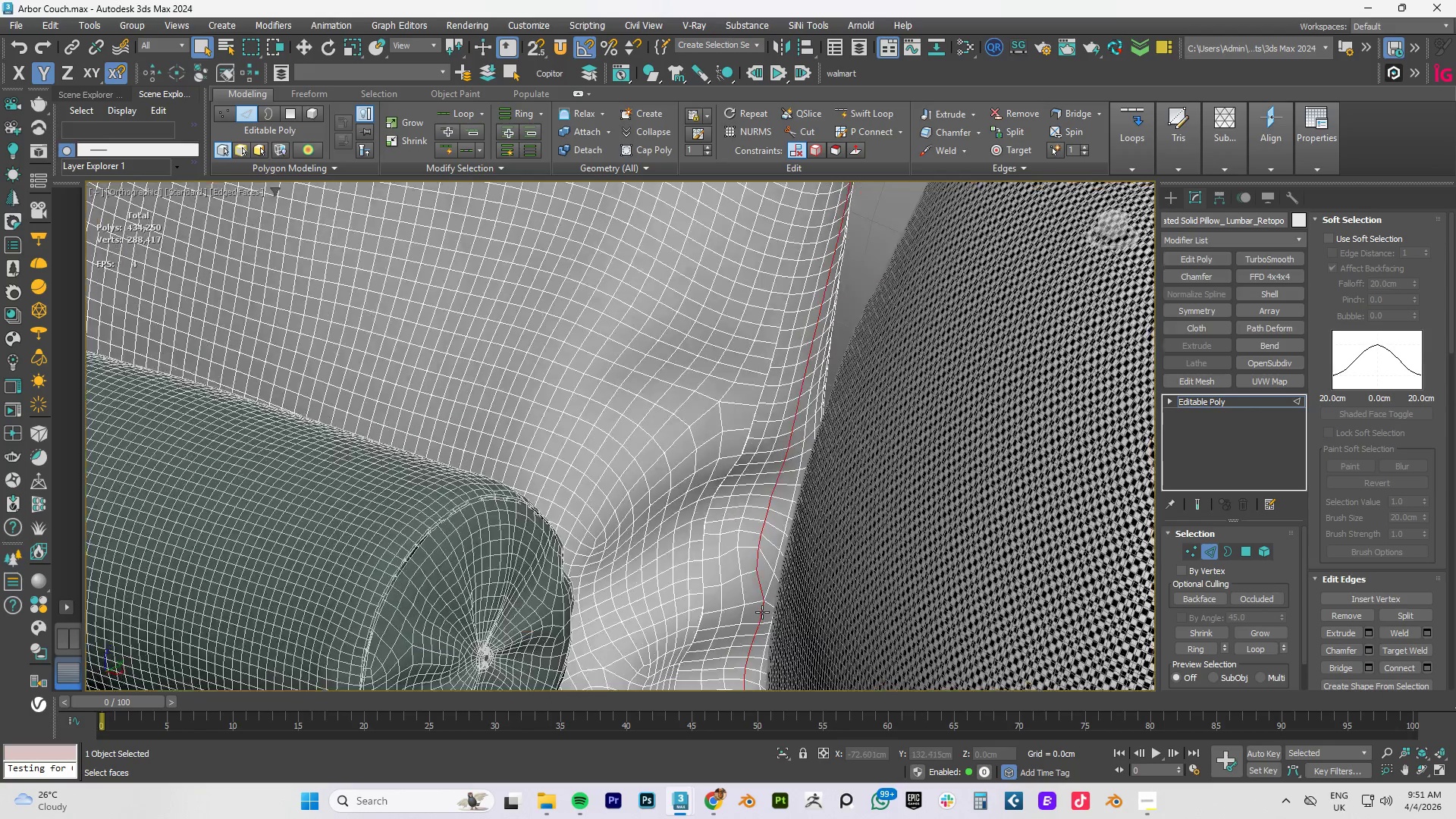 
scroll: coordinate [762, 611], scroll_direction: down, amount: 5.0
 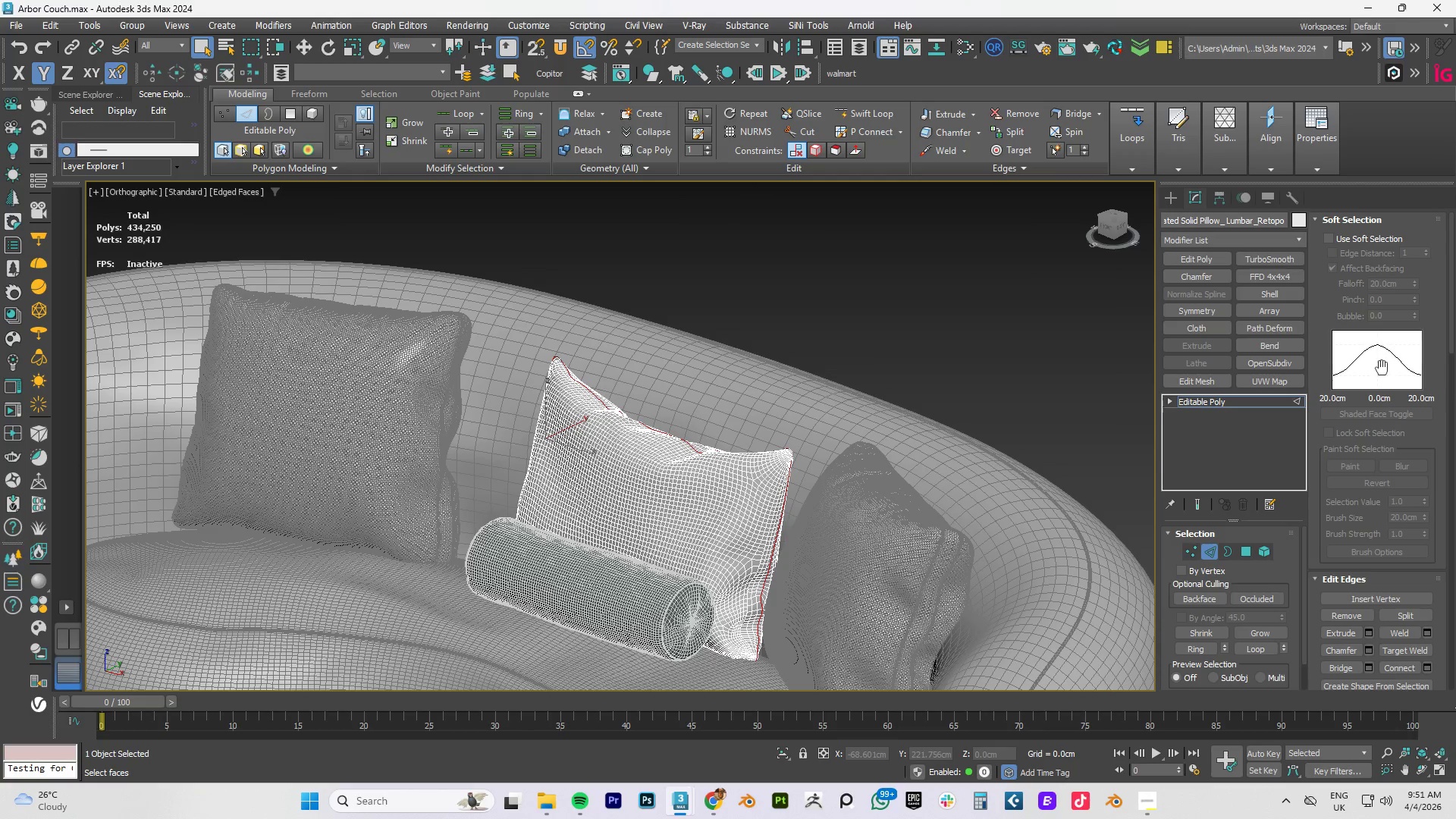 
left_click([1219, 400])
 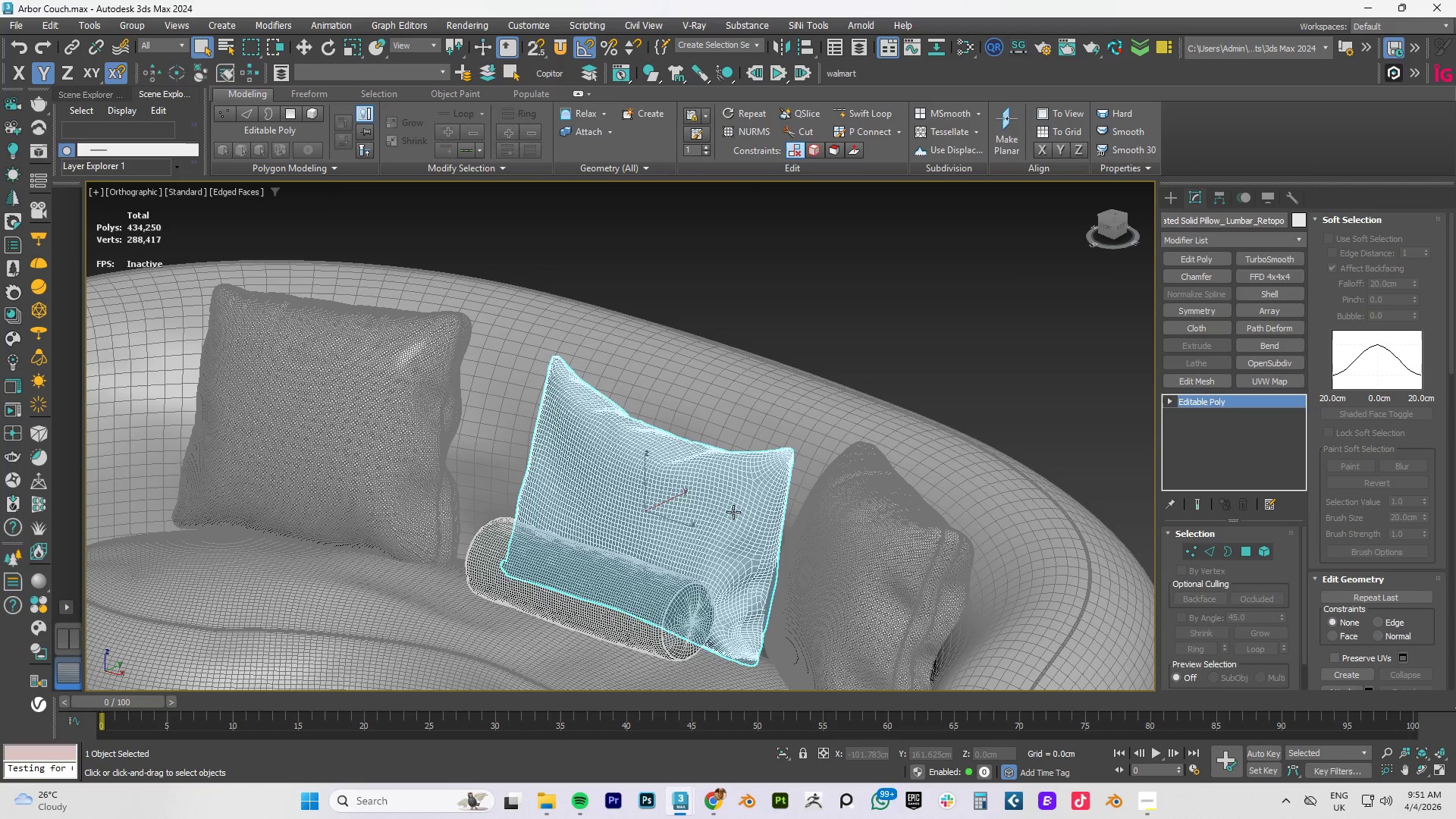 
left_click([711, 518])
 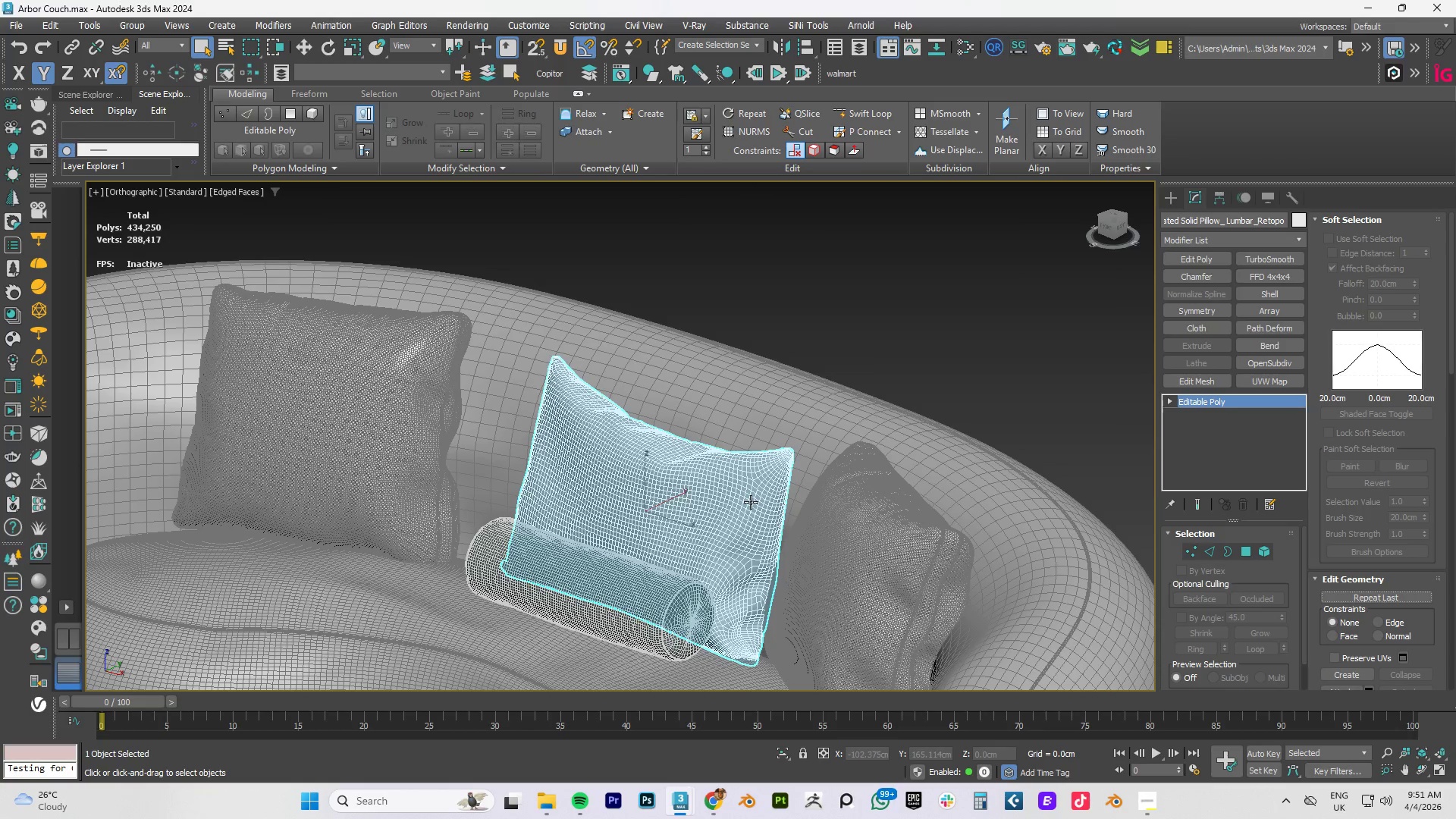 
key(W)
 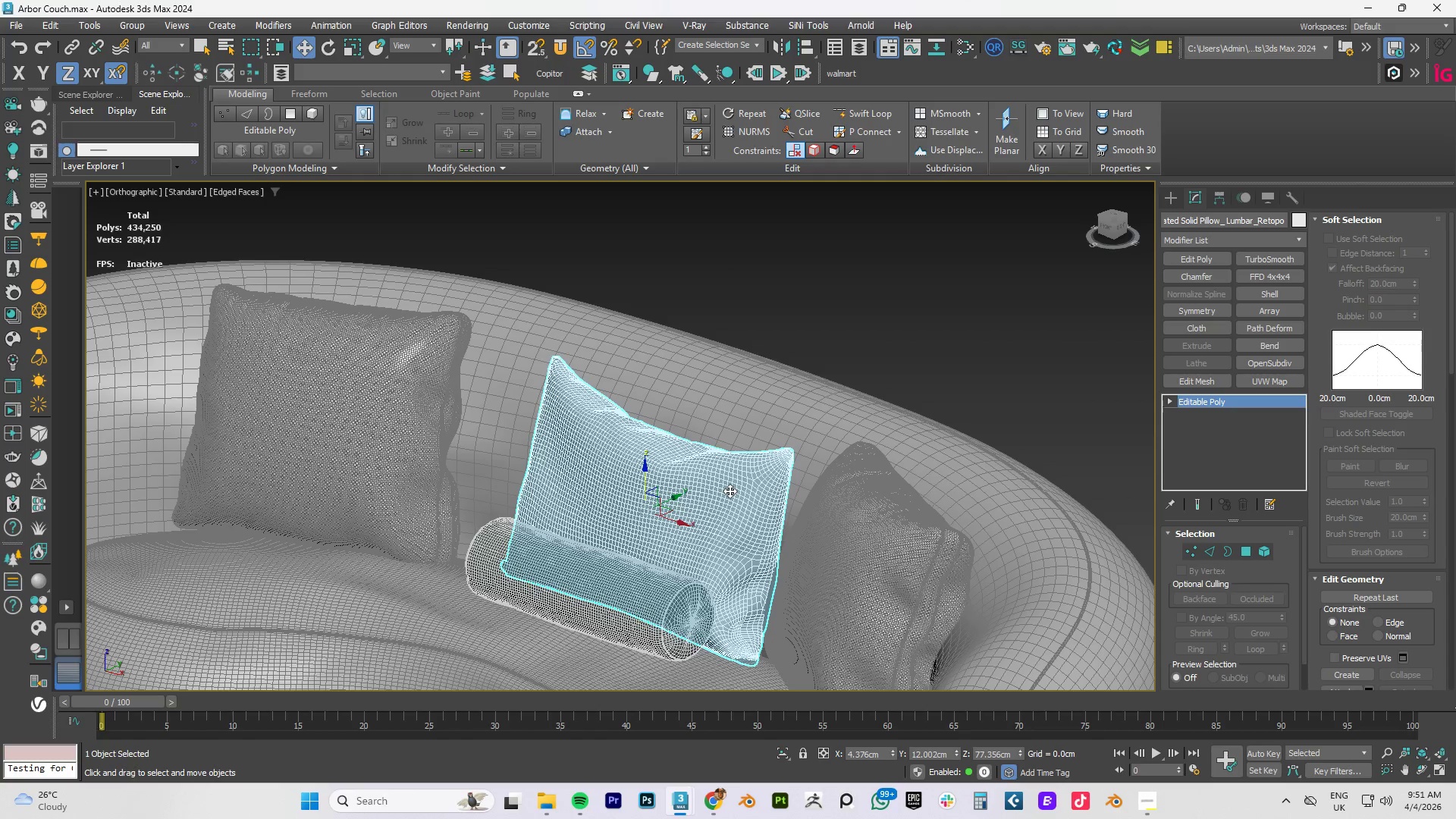 
left_click([730, 491])
 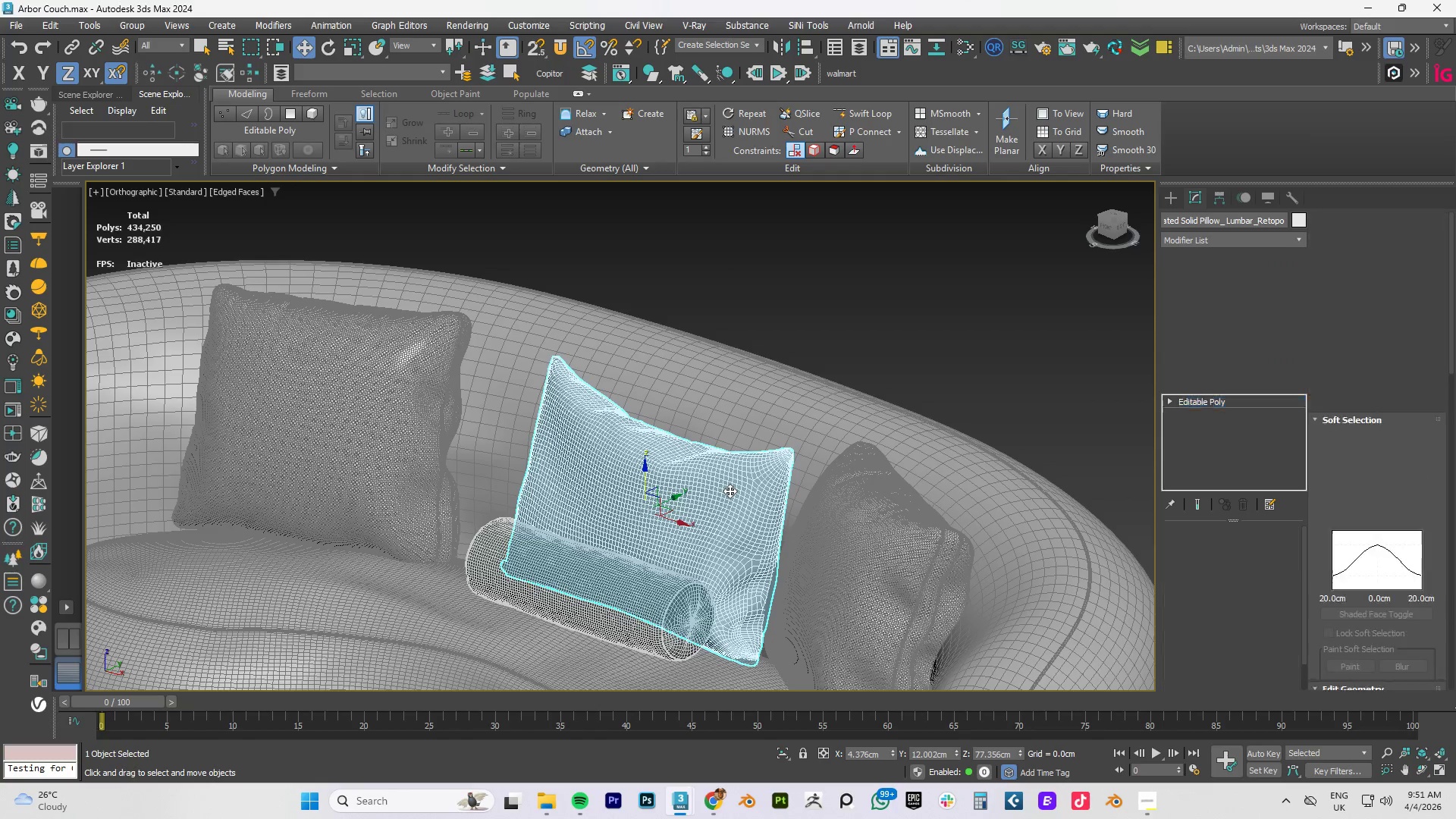 
key(Delete)
 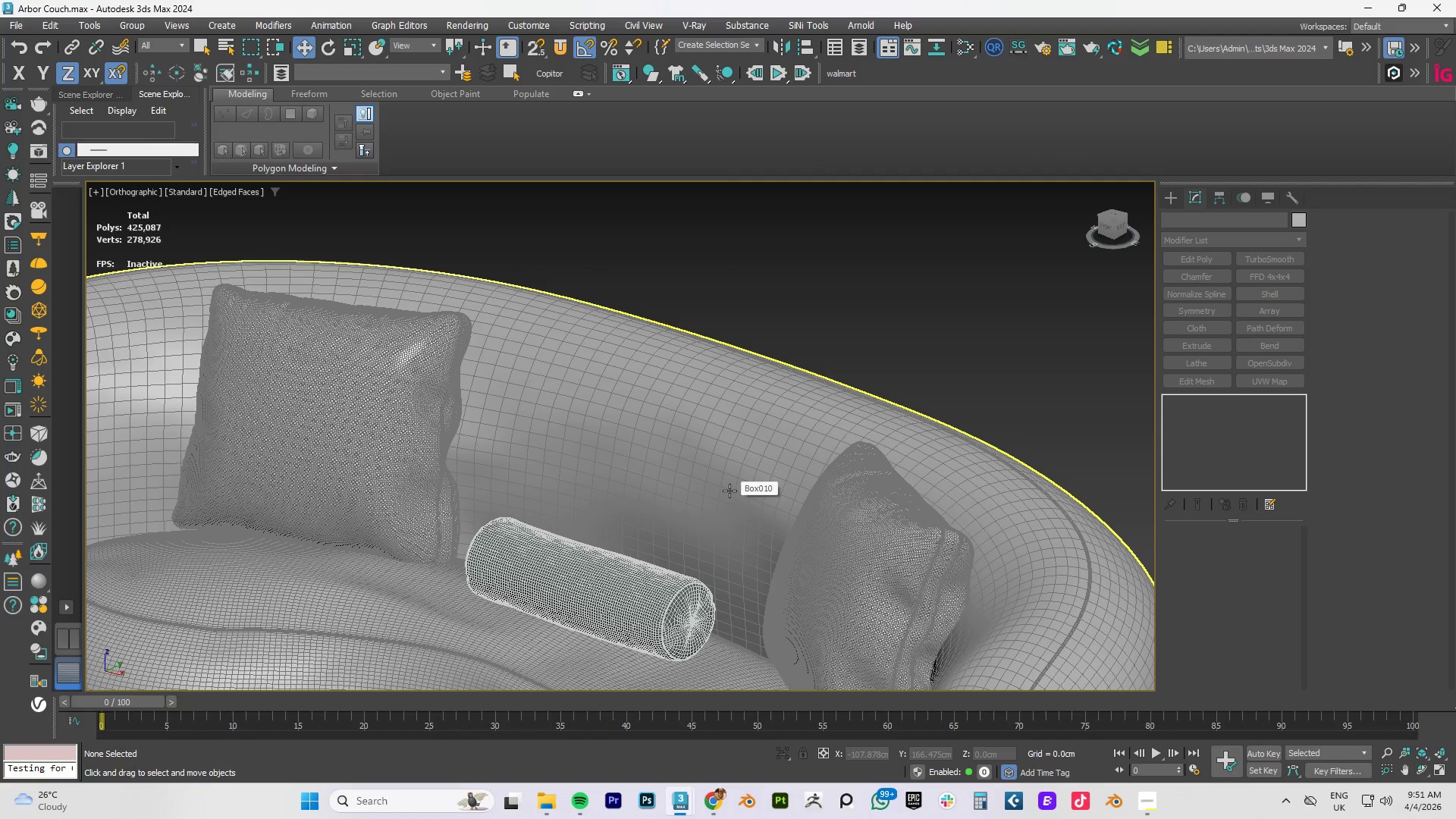 
key(F4)
 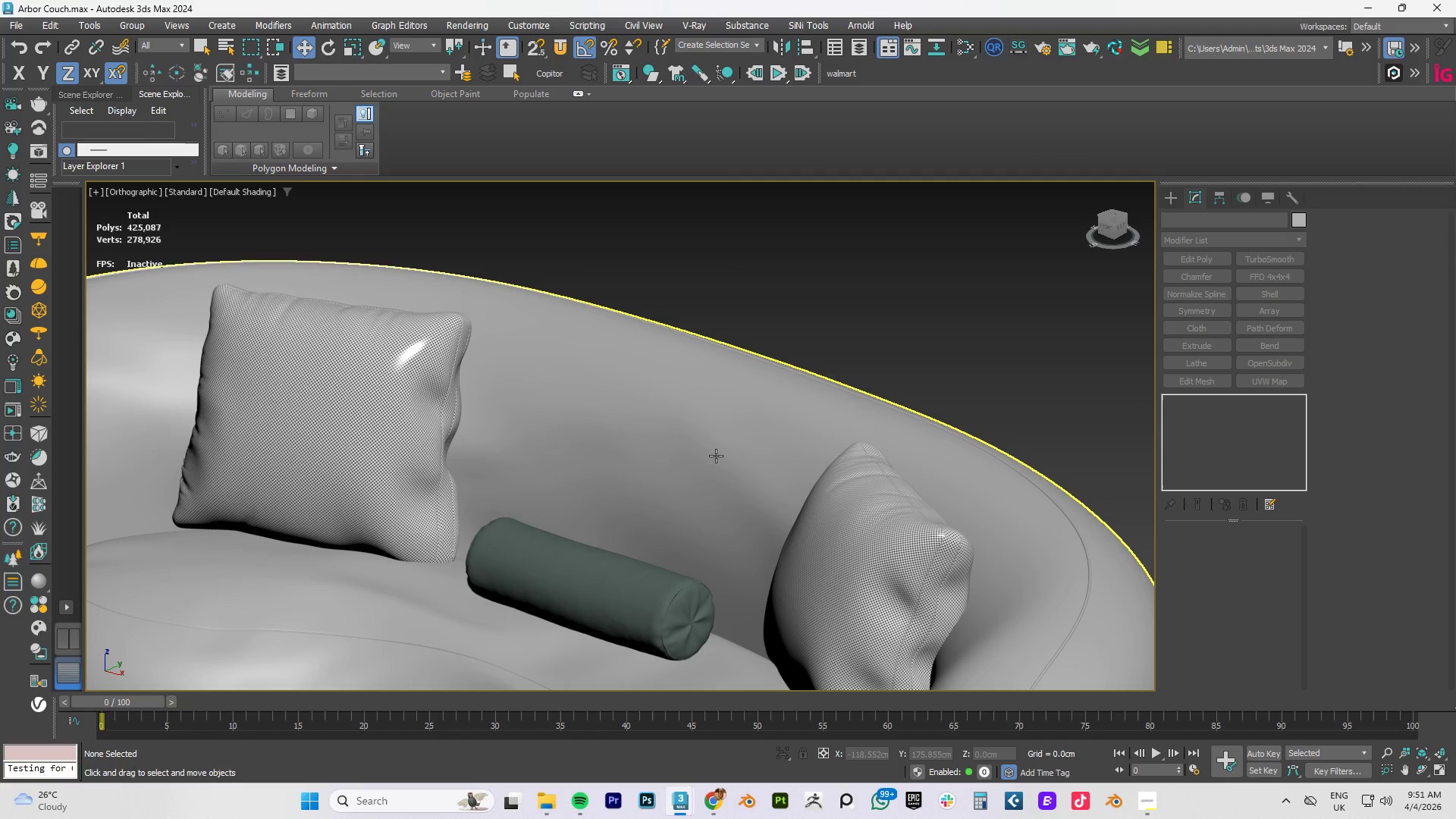 
key(Alt+AltLeft)
 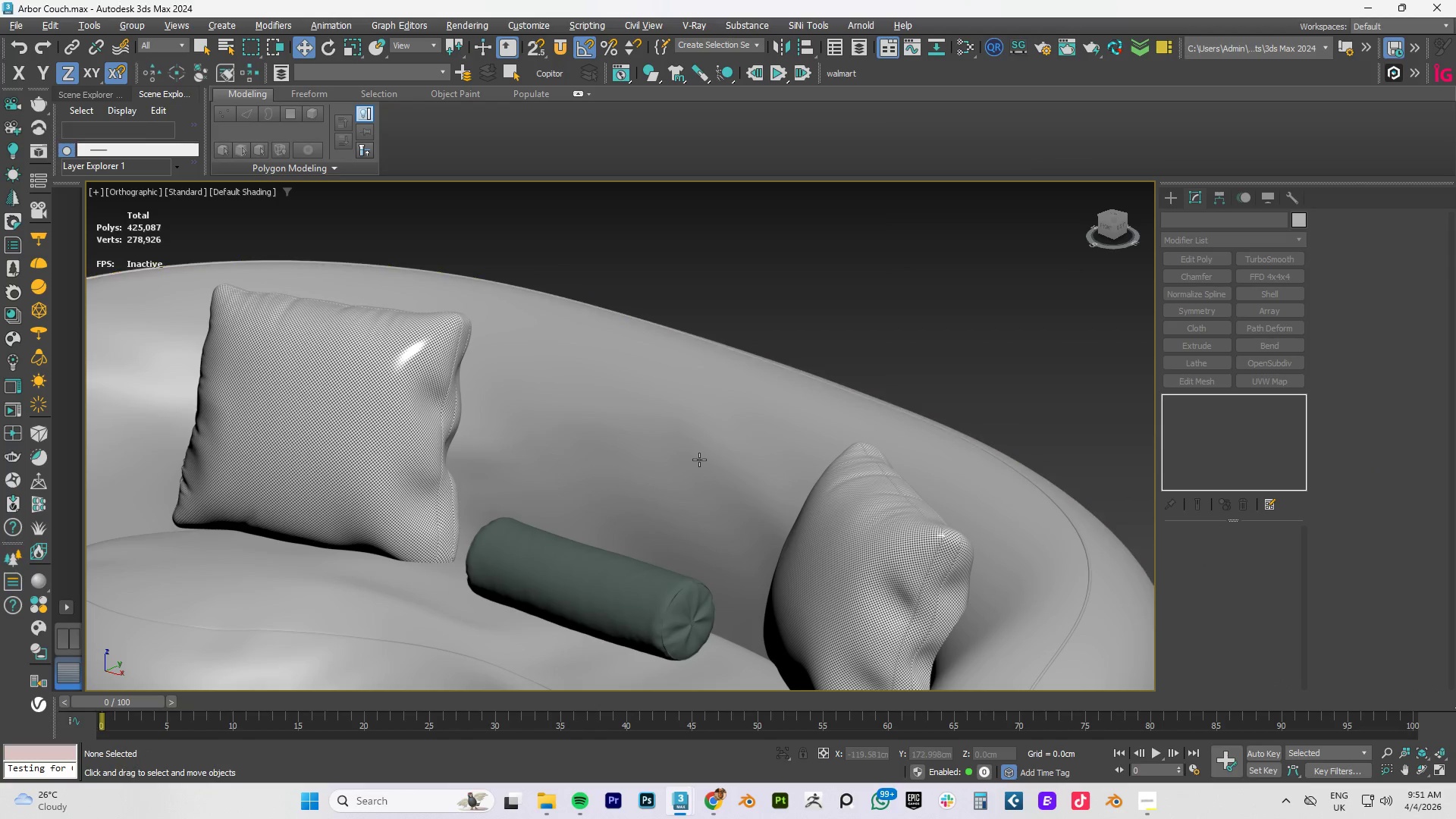 
key(Alt+Tab)
 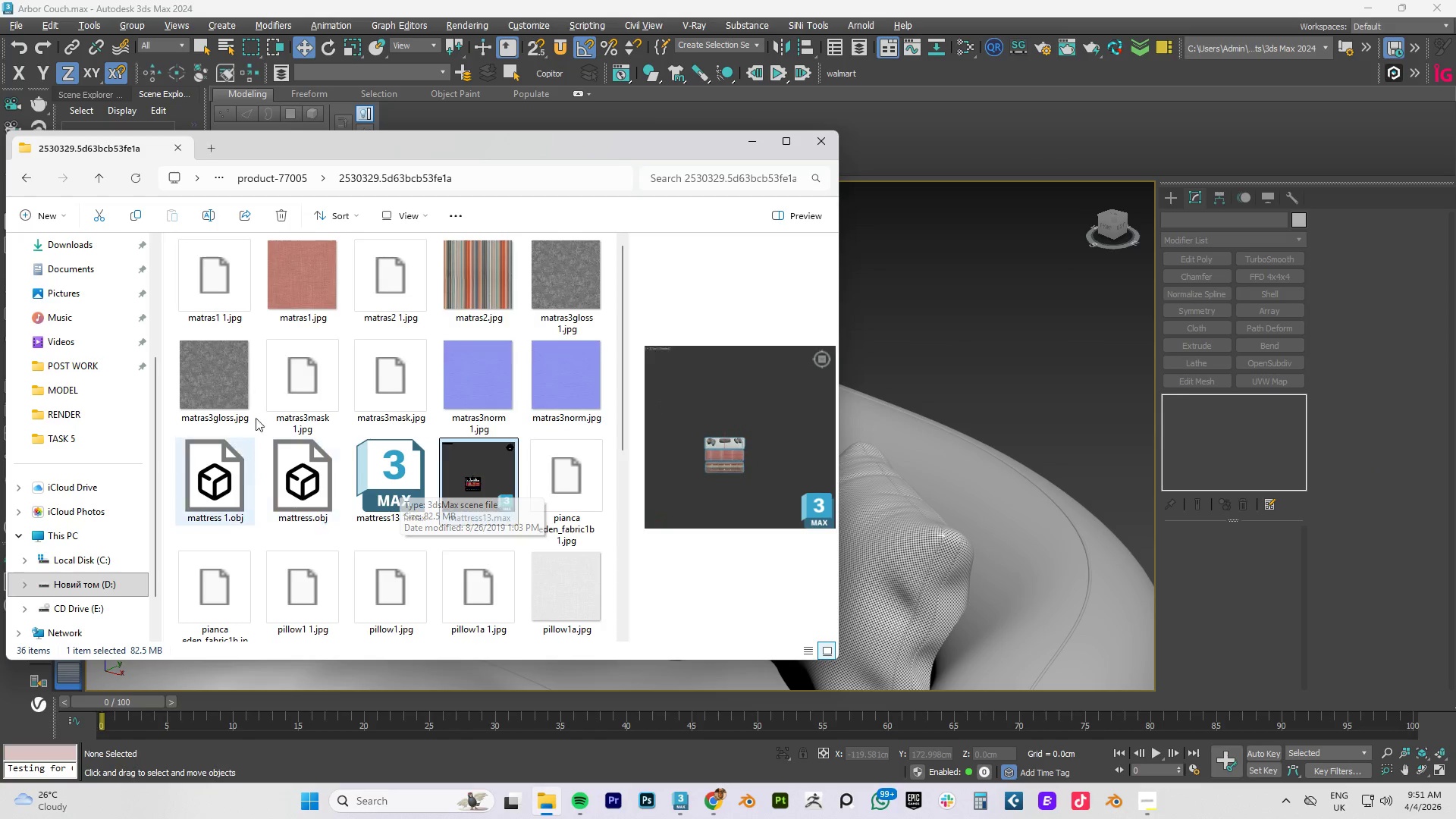 
left_click([288, 179])
 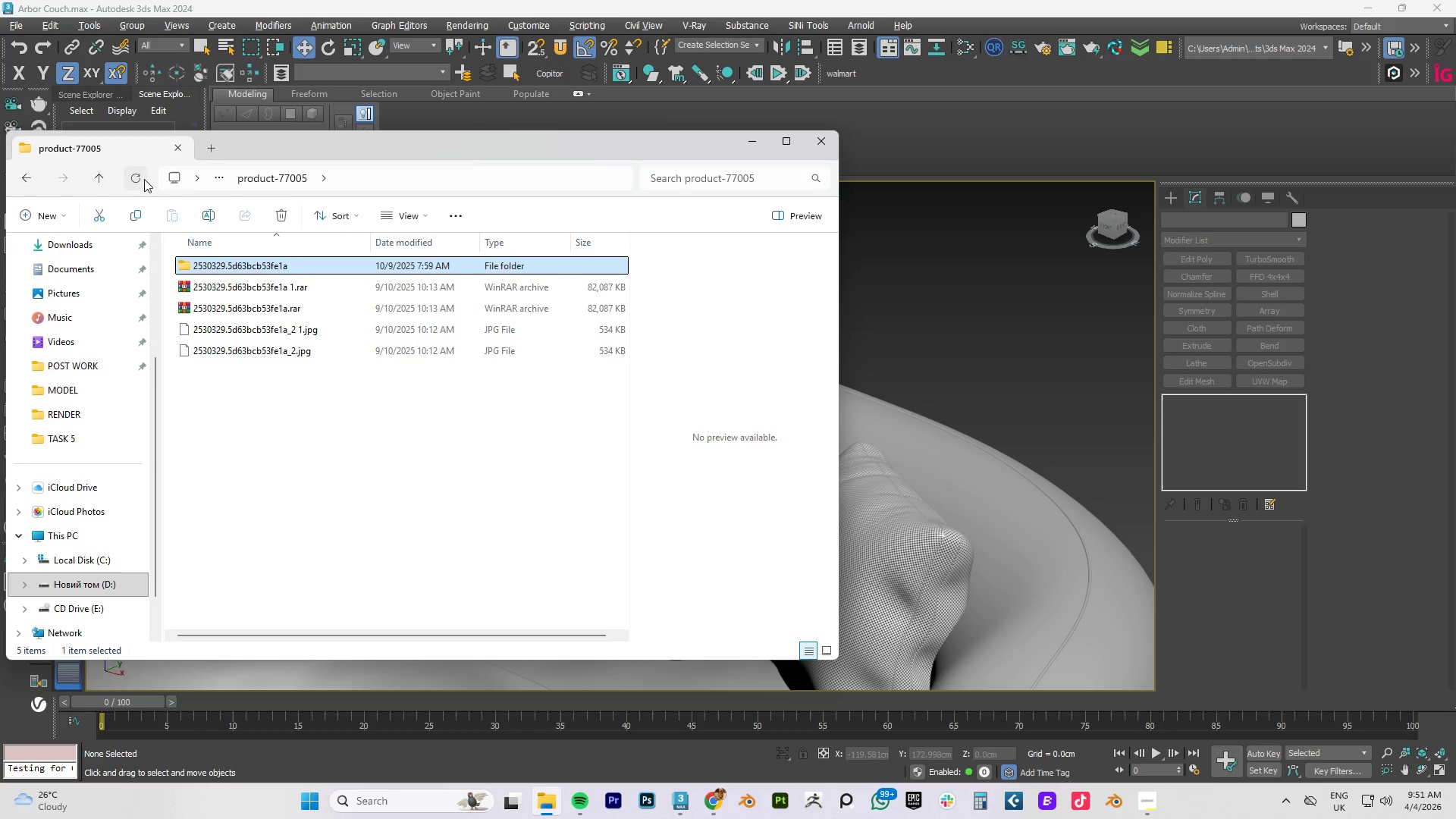 
left_click([113, 179])
 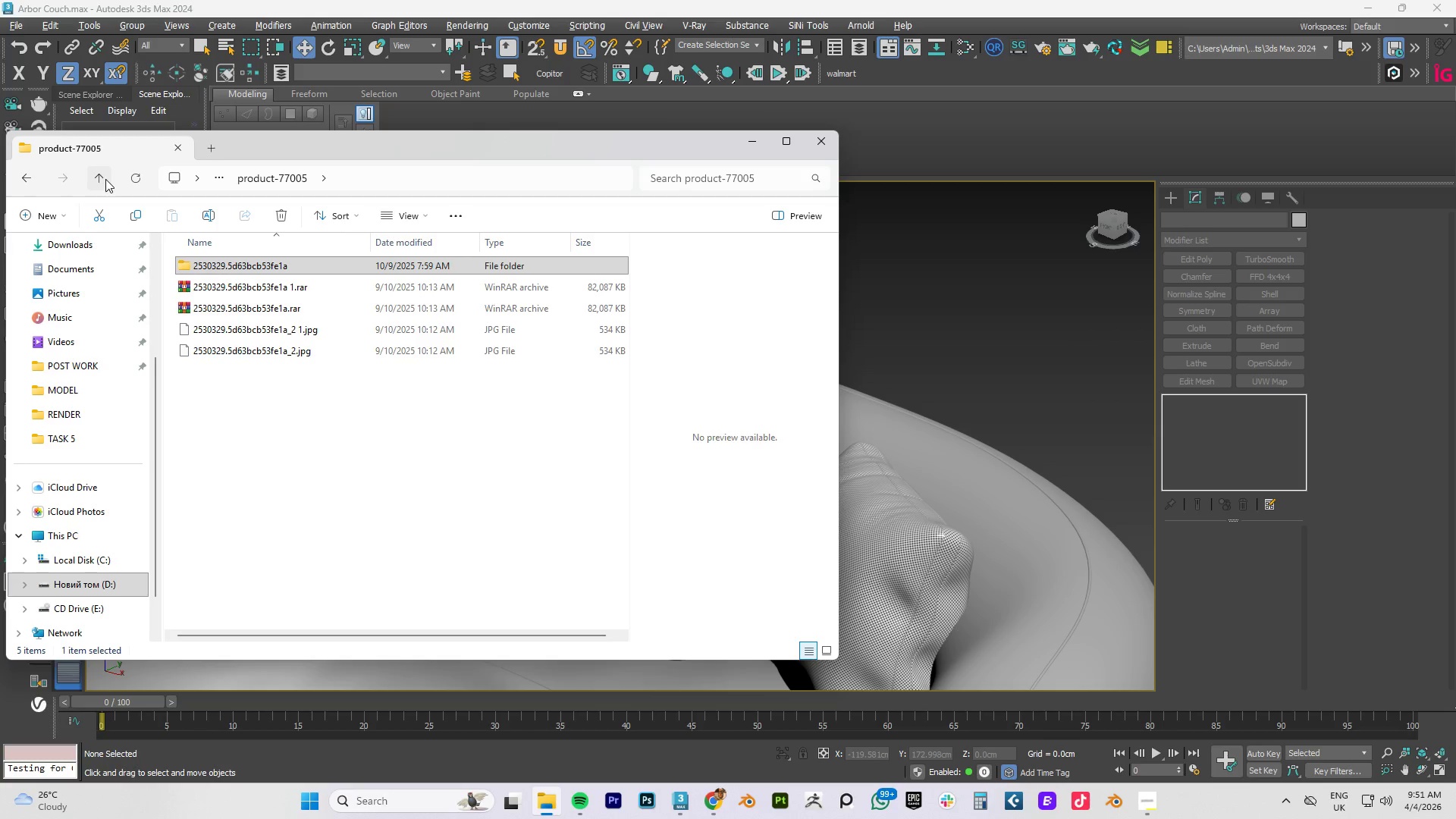 
left_click([99, 179])
 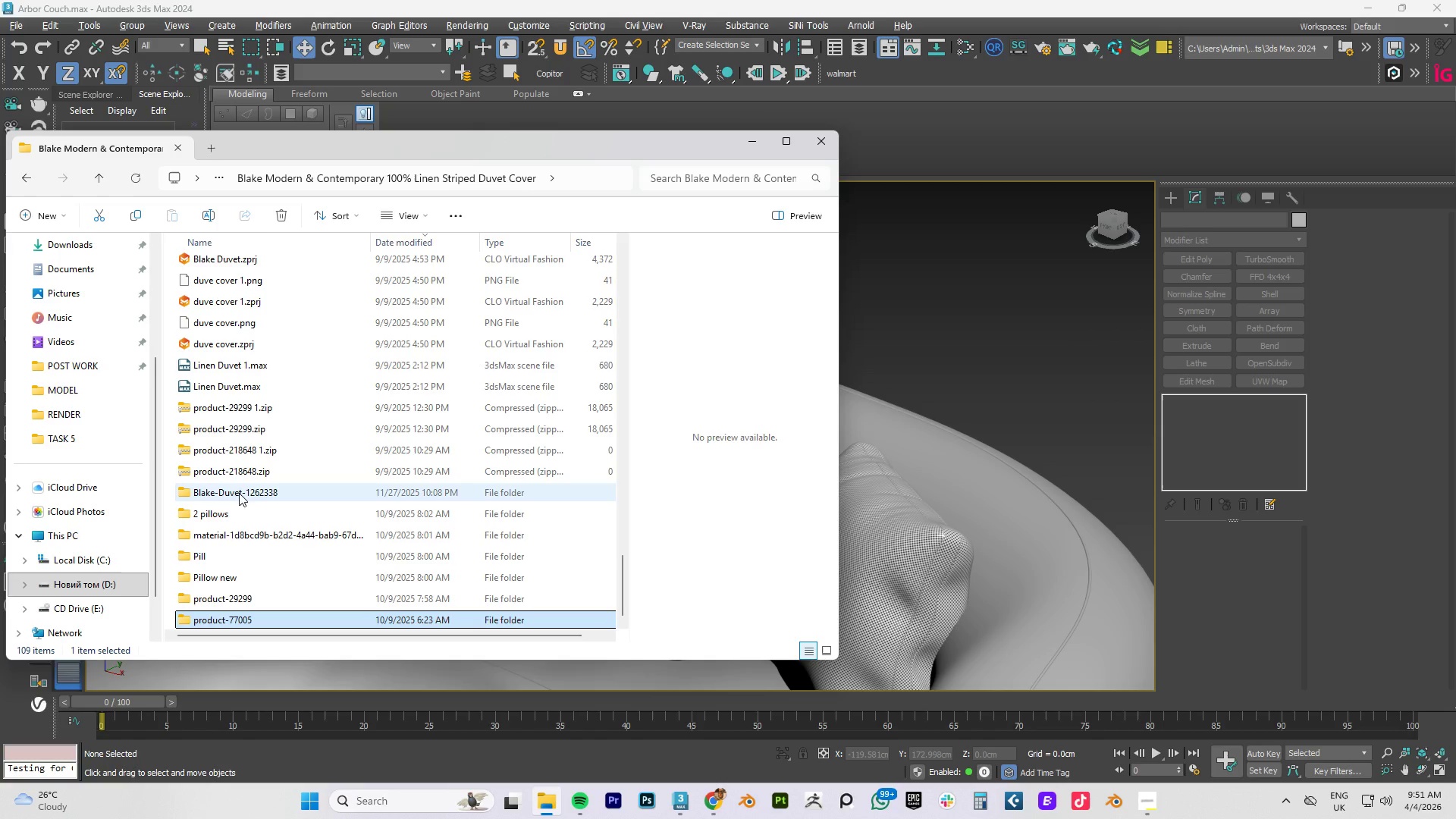 
double_click([239, 493])
 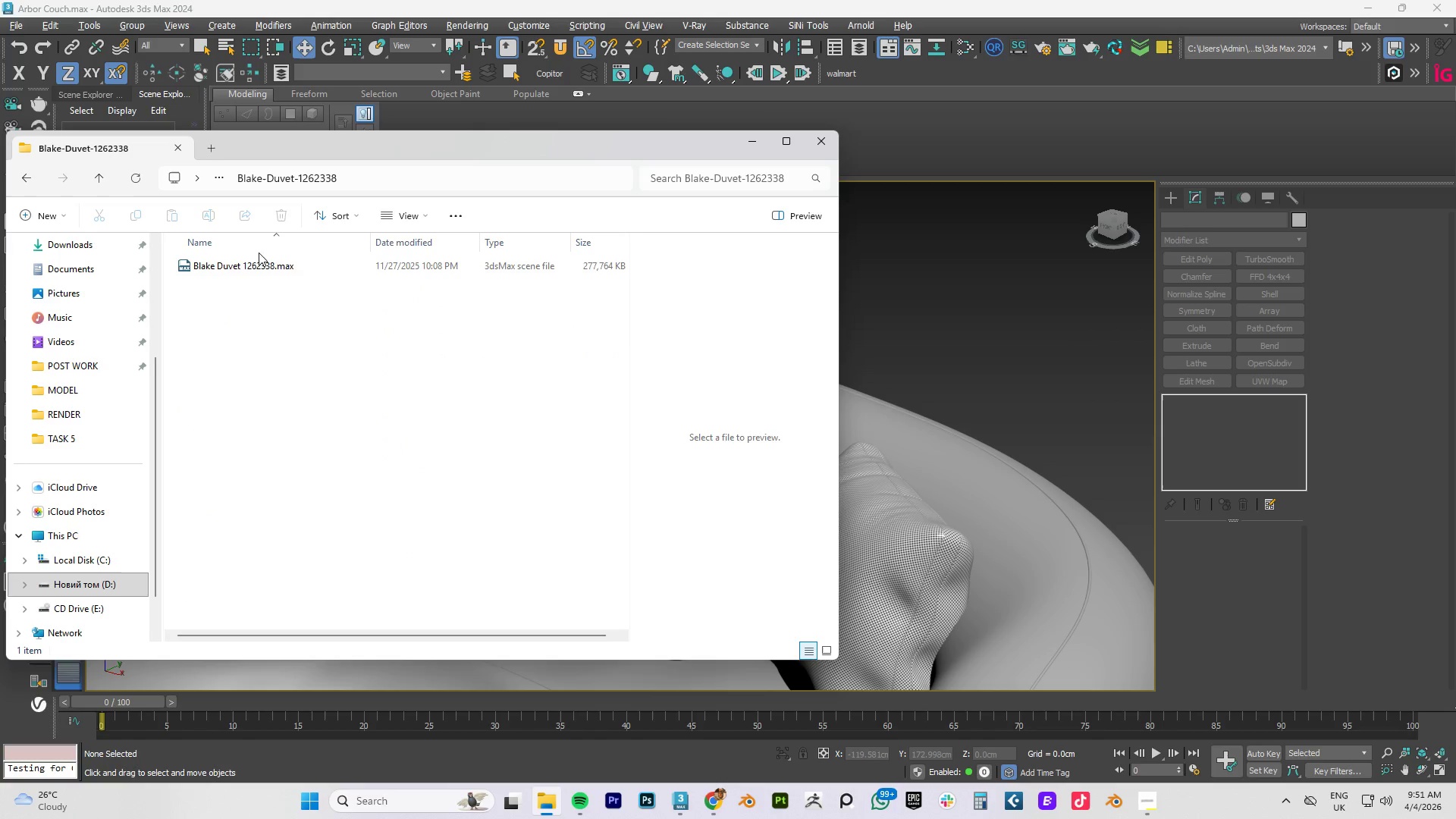 
left_click([238, 265])
 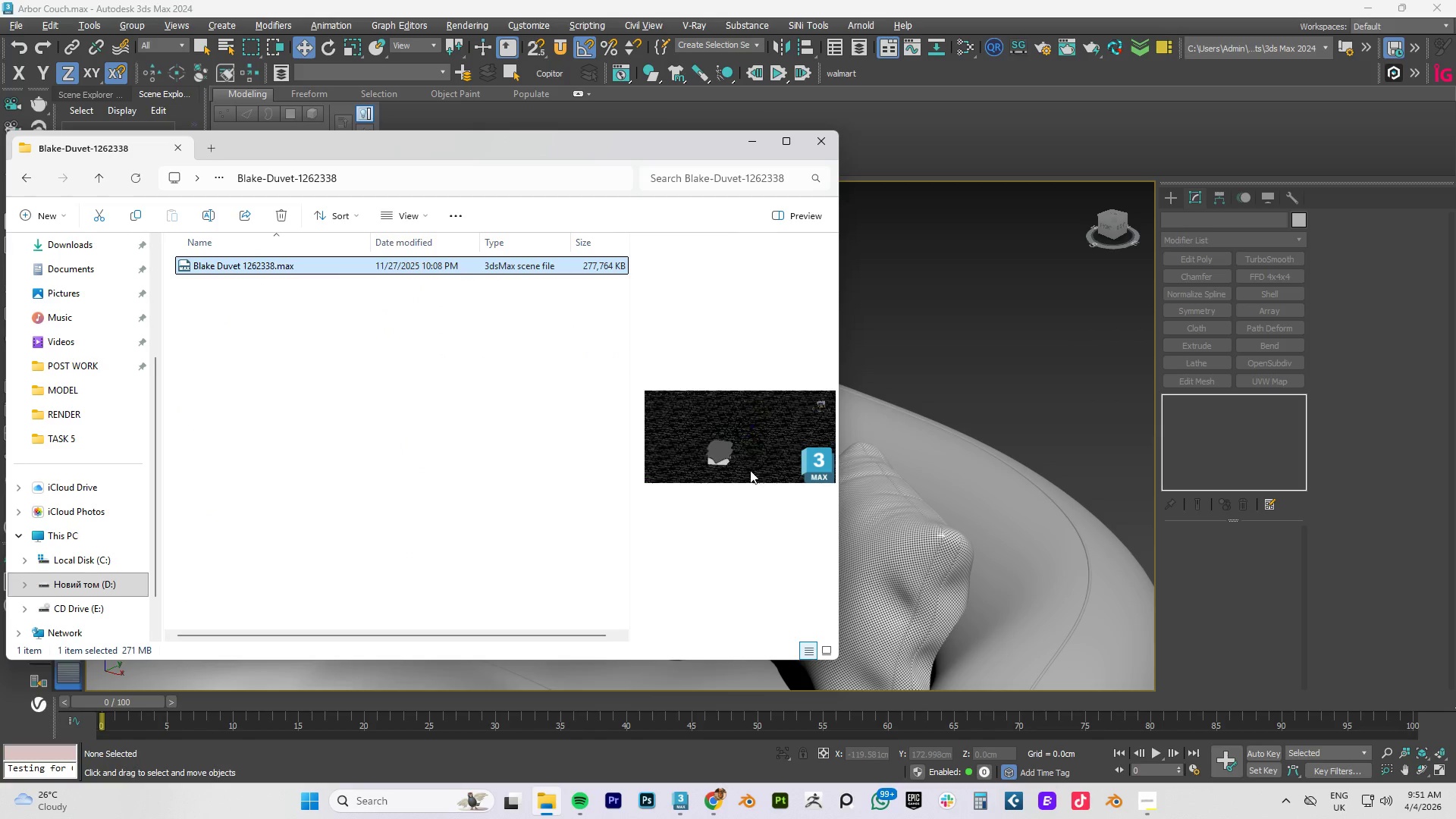 
scroll: coordinate [735, 442], scroll_direction: up, amount: 3.0
 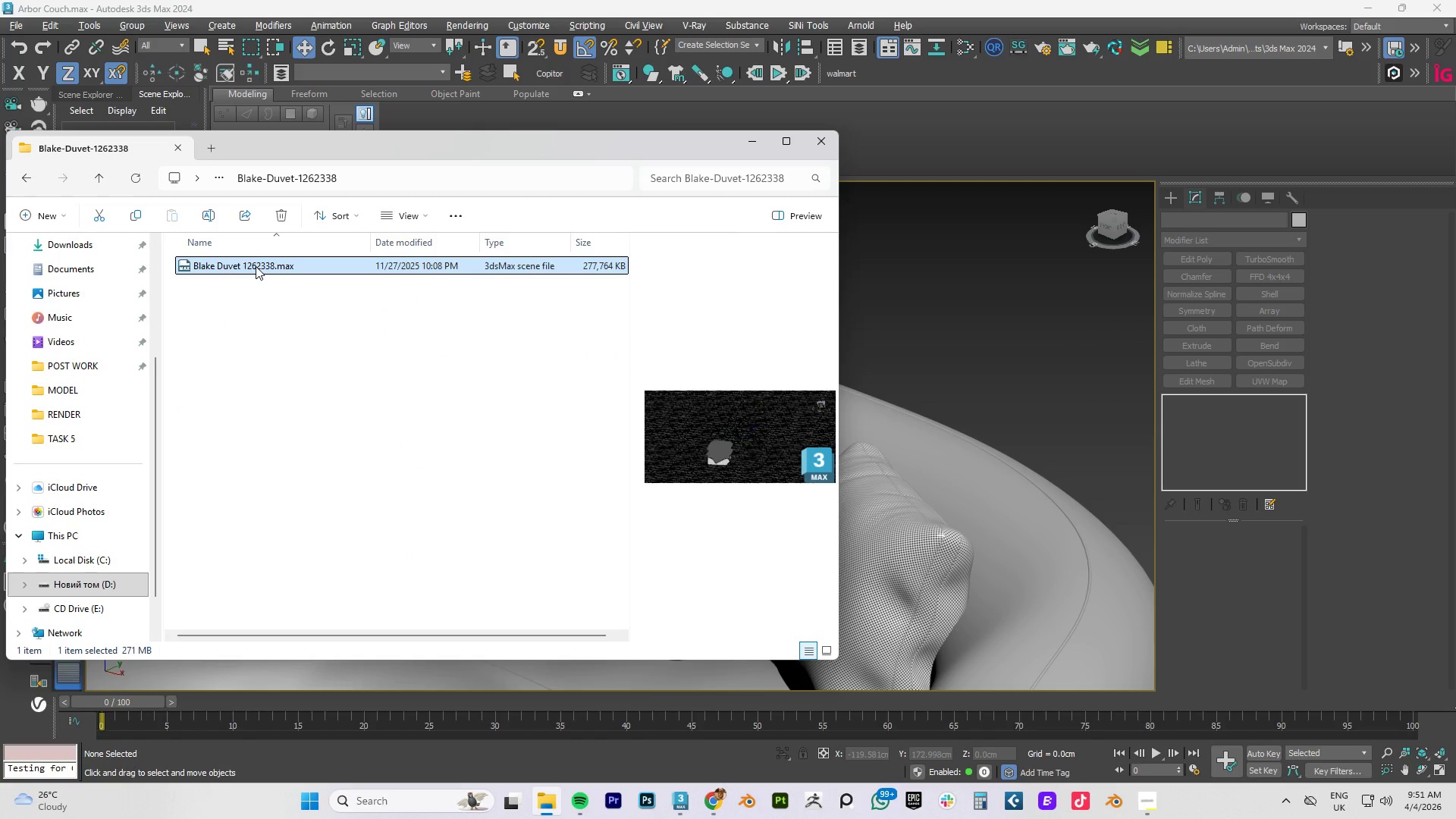 
left_click_drag(start_coordinate=[249, 263], to_coordinate=[959, 278])
 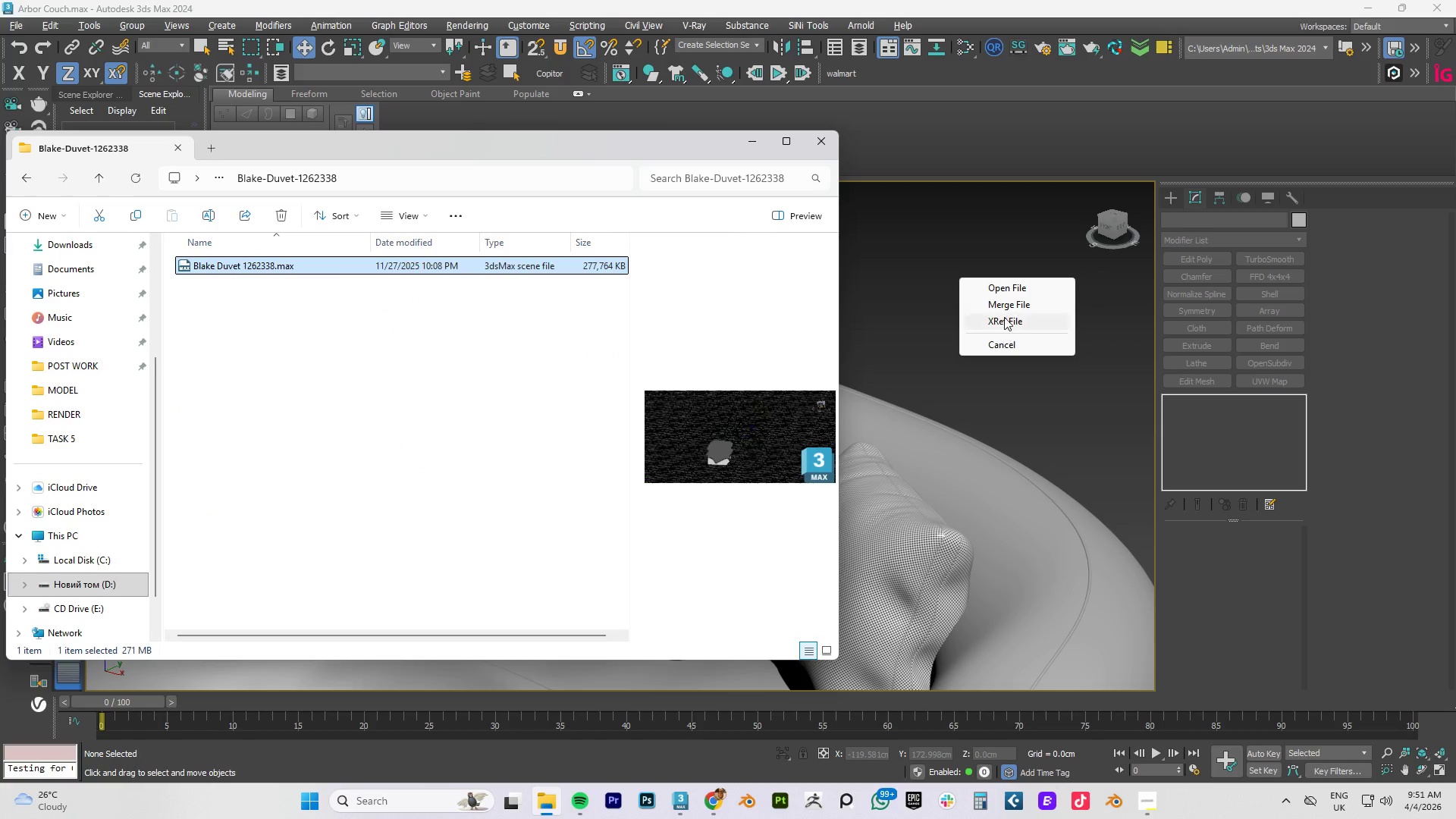 
left_click([1006, 306])
 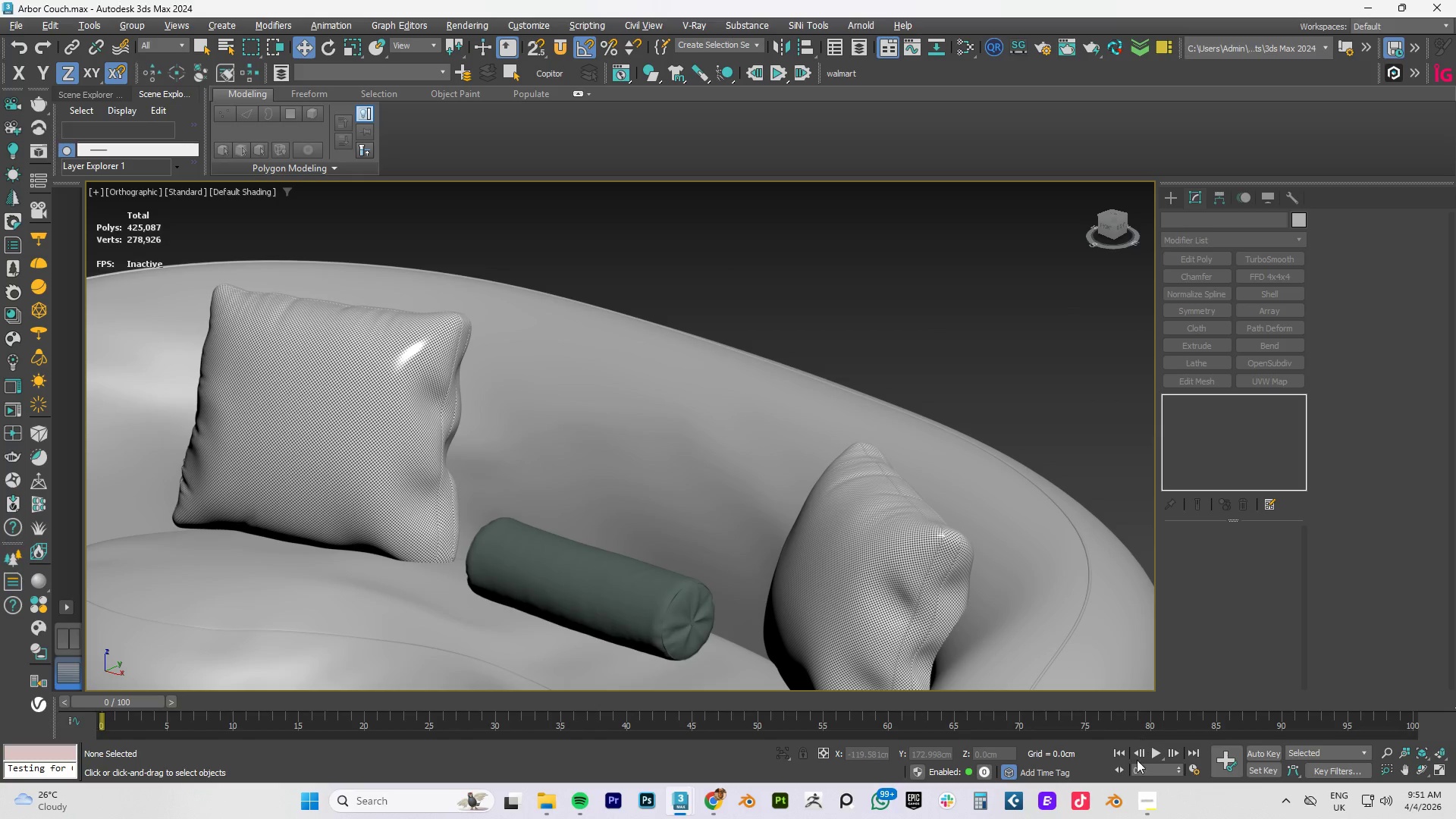 
left_click([1145, 804])